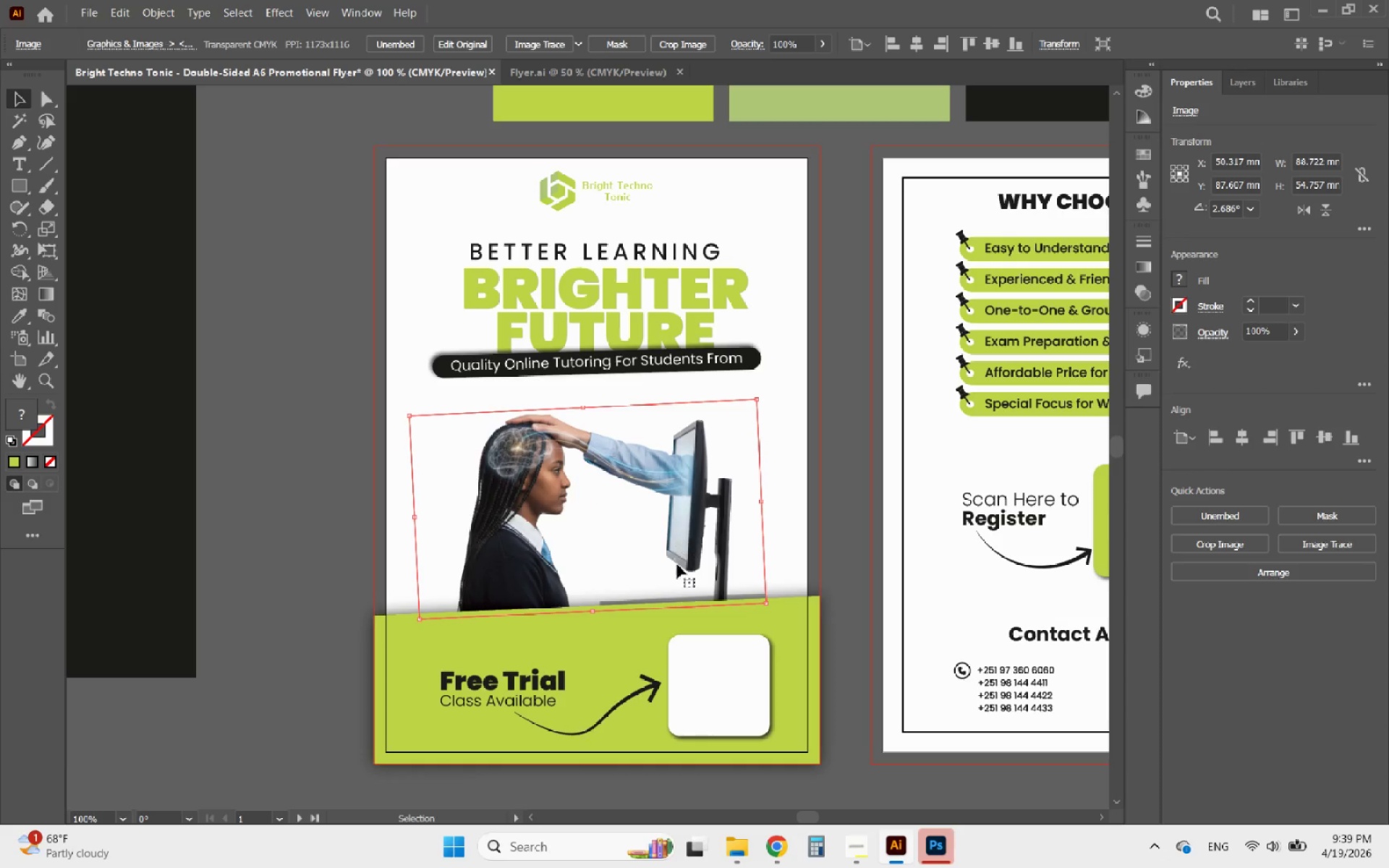 
hold_key(key=AltLeft, duration=2.17)
scroll: coordinate [689, 597], scroll_direction: up, amount: 6.0
 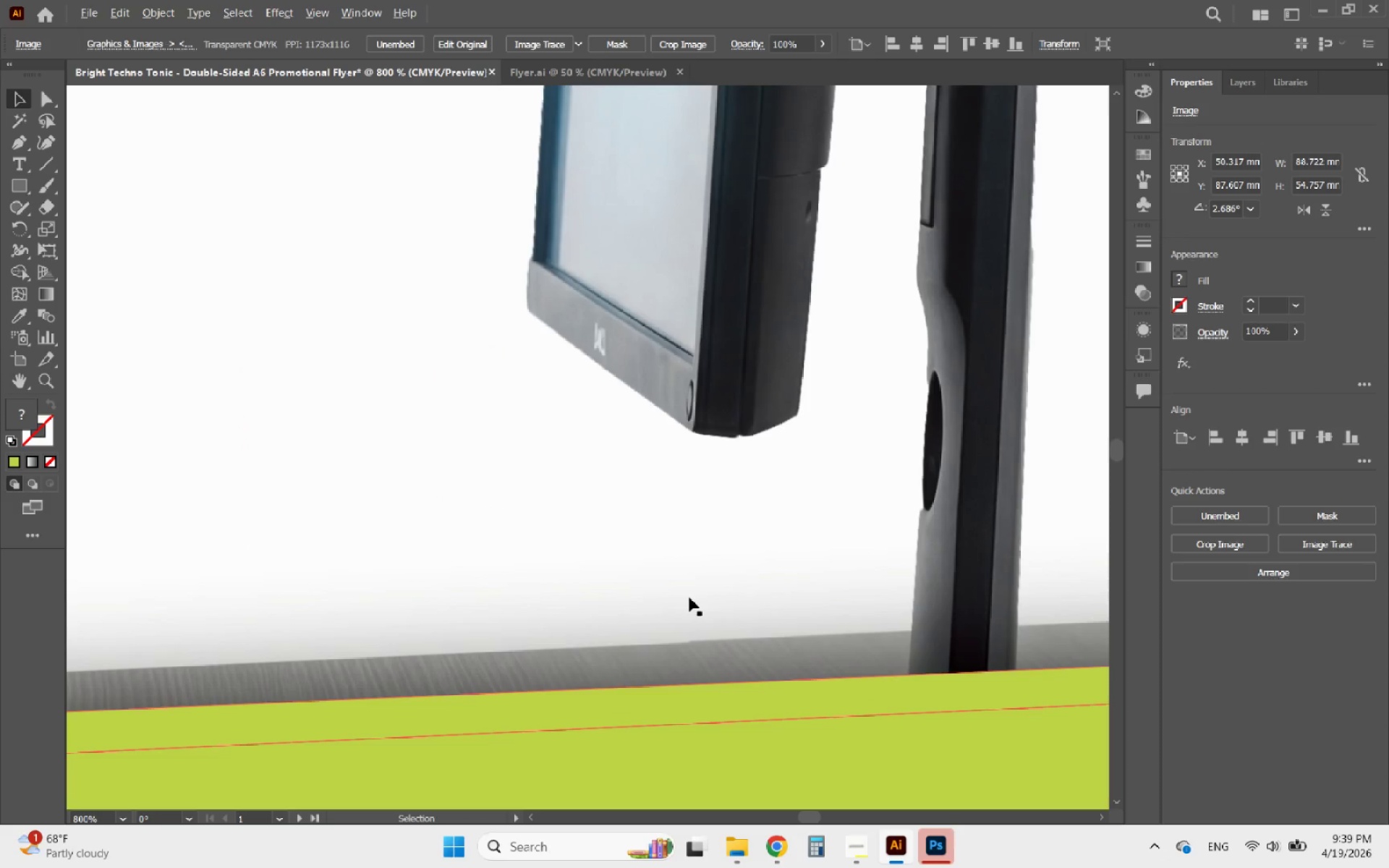 
scroll: coordinate [689, 597], scroll_direction: down, amount: 7.0
 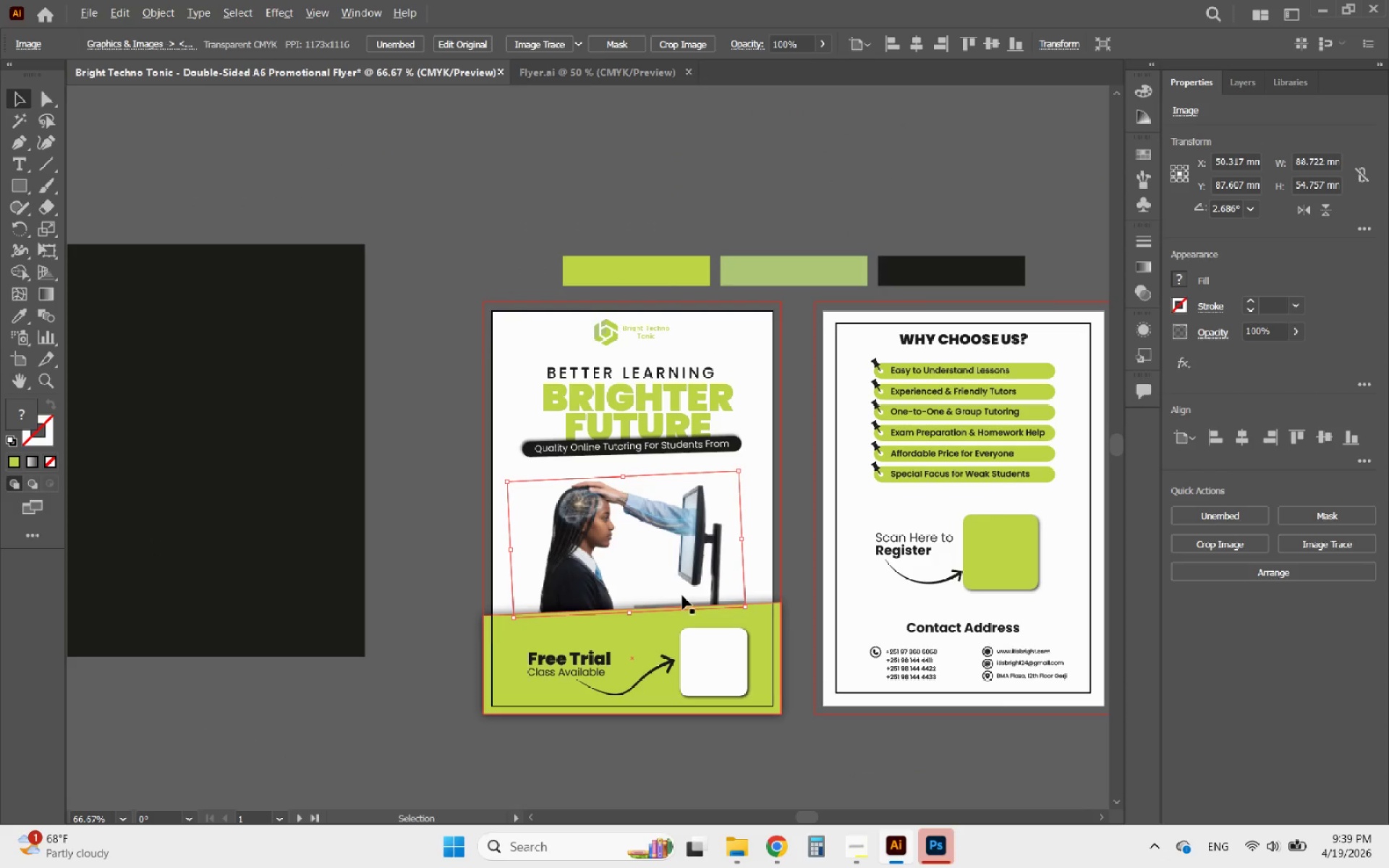 
scroll: coordinate [668, 603], scroll_direction: up, amount: 2.0
 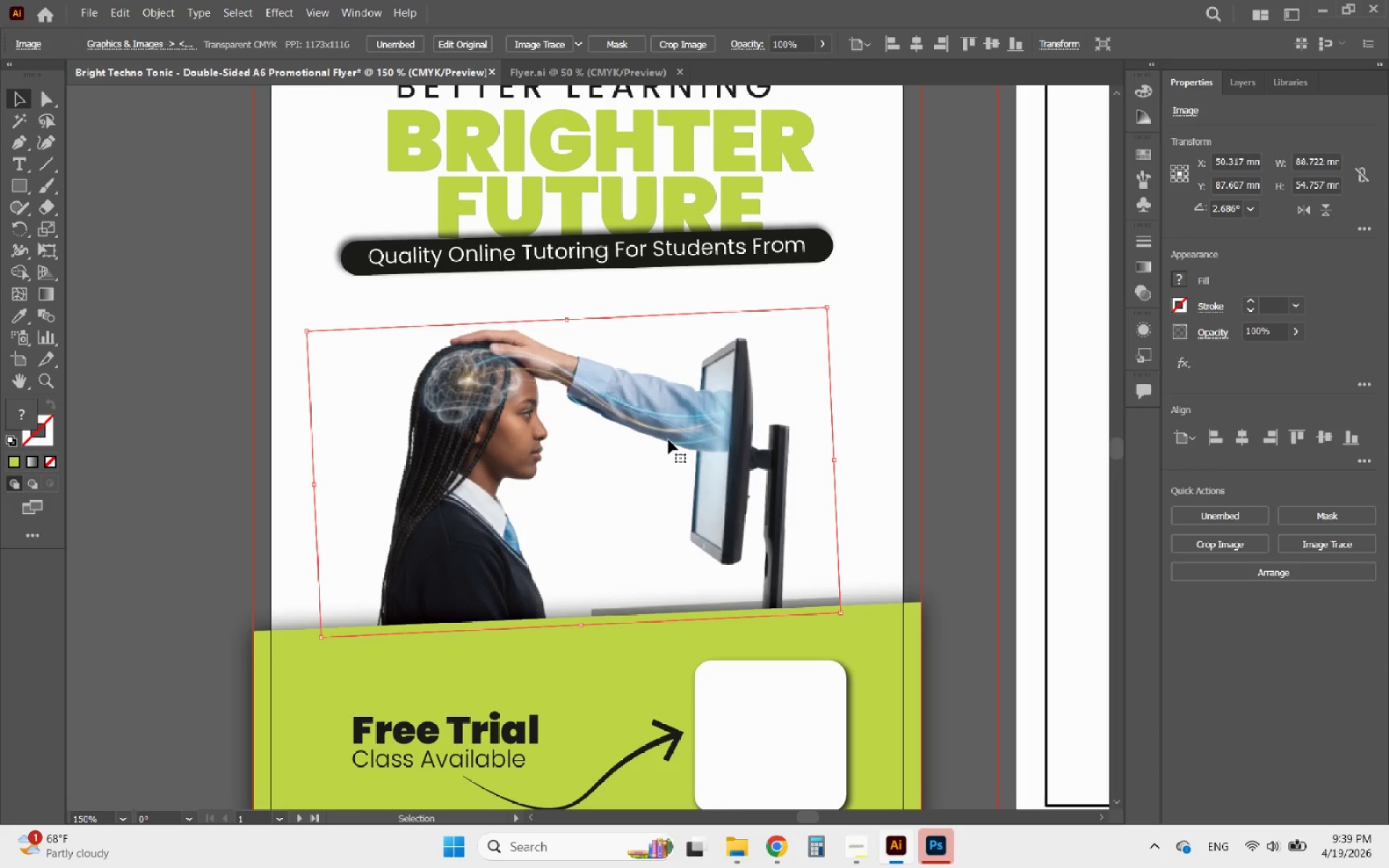 
left_click_drag(start_coordinate=[668, 432], to_coordinate=[668, 443])
 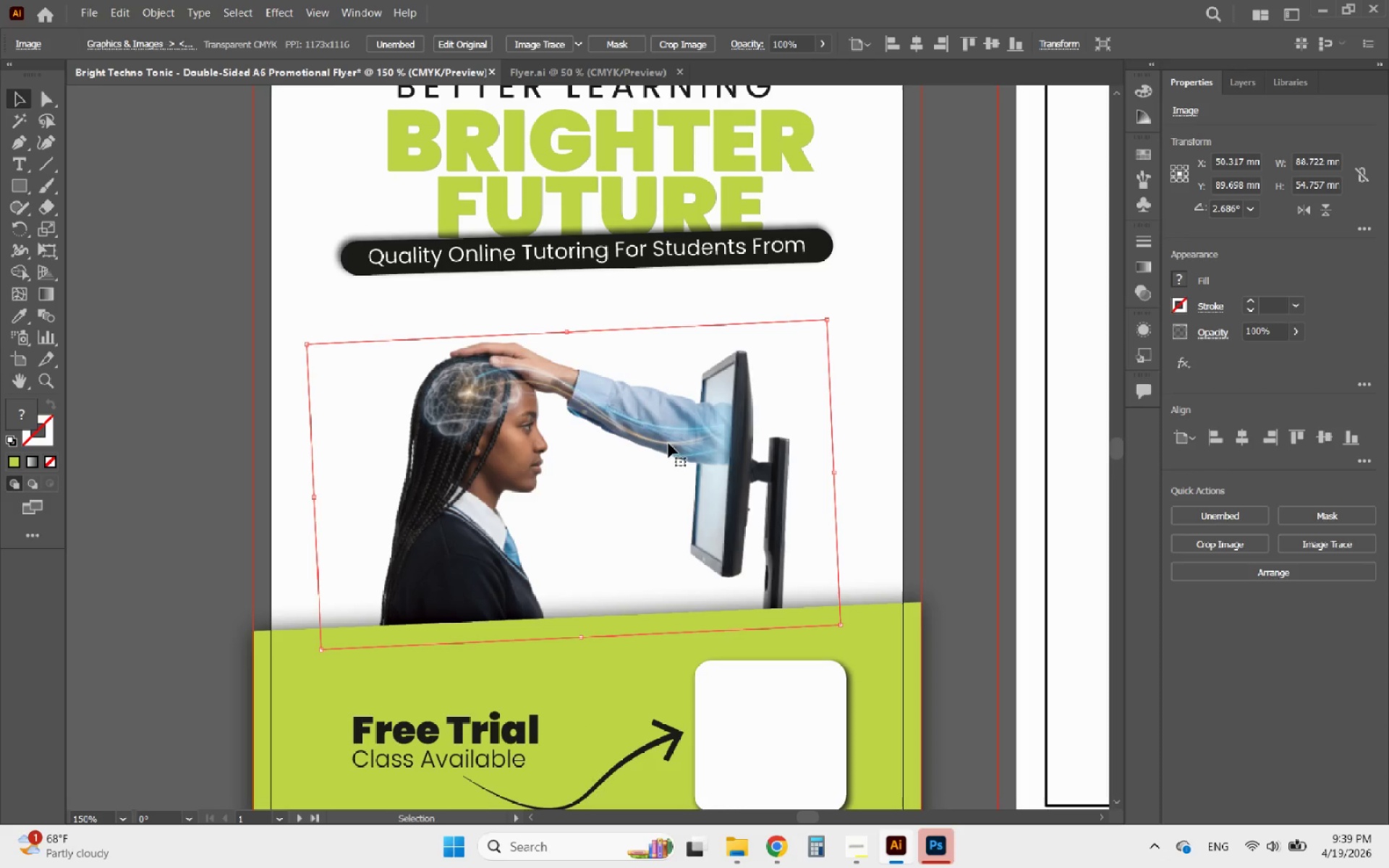 
hold_key(key=ShiftLeft, duration=2.66)
left_click_drag(start_coordinate=[568, 333], to_coordinate=[569, 319])
 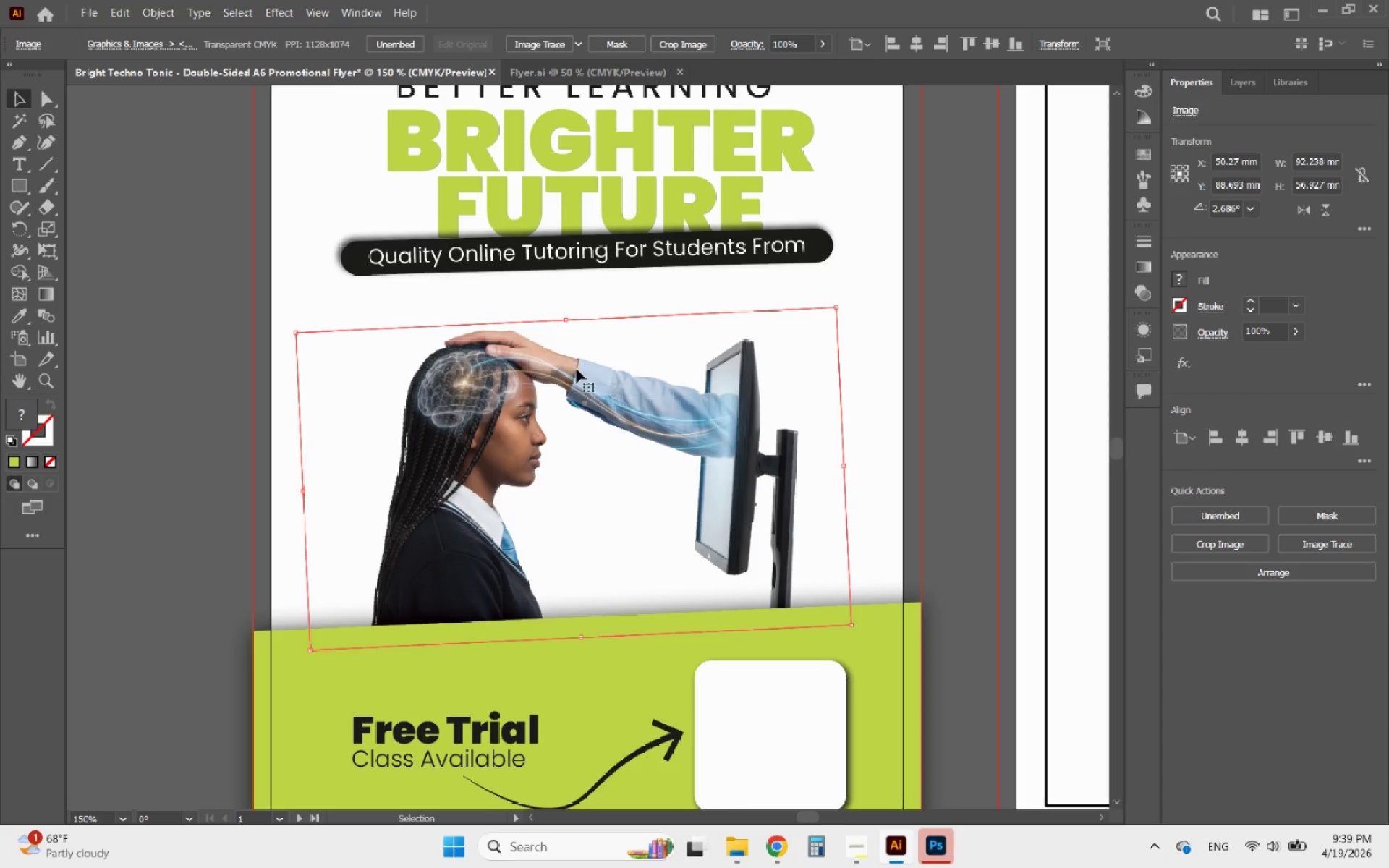 
left_click_drag(start_coordinate=[577, 370], to_coordinate=[579, 373])
 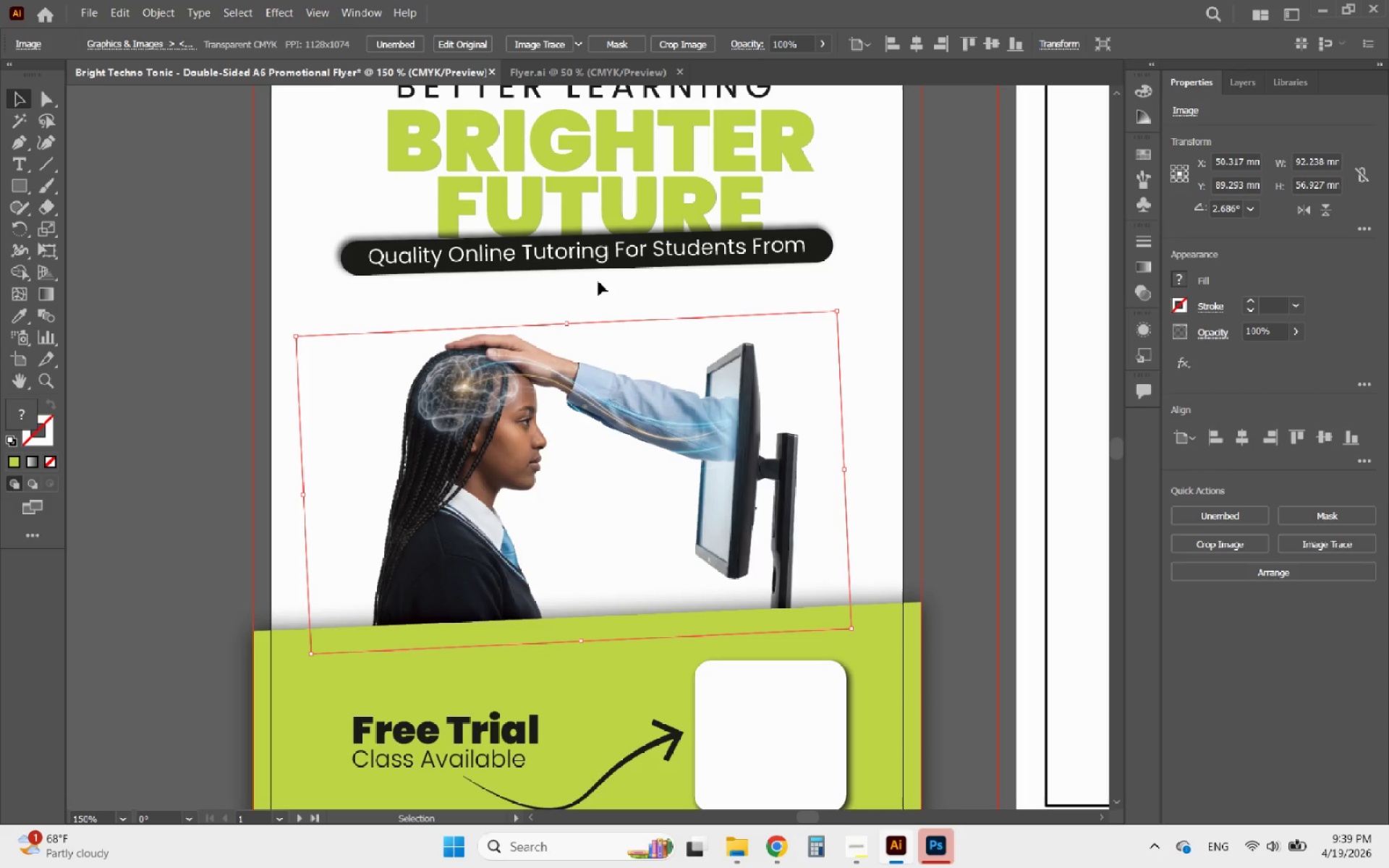 
left_click([598, 281])
 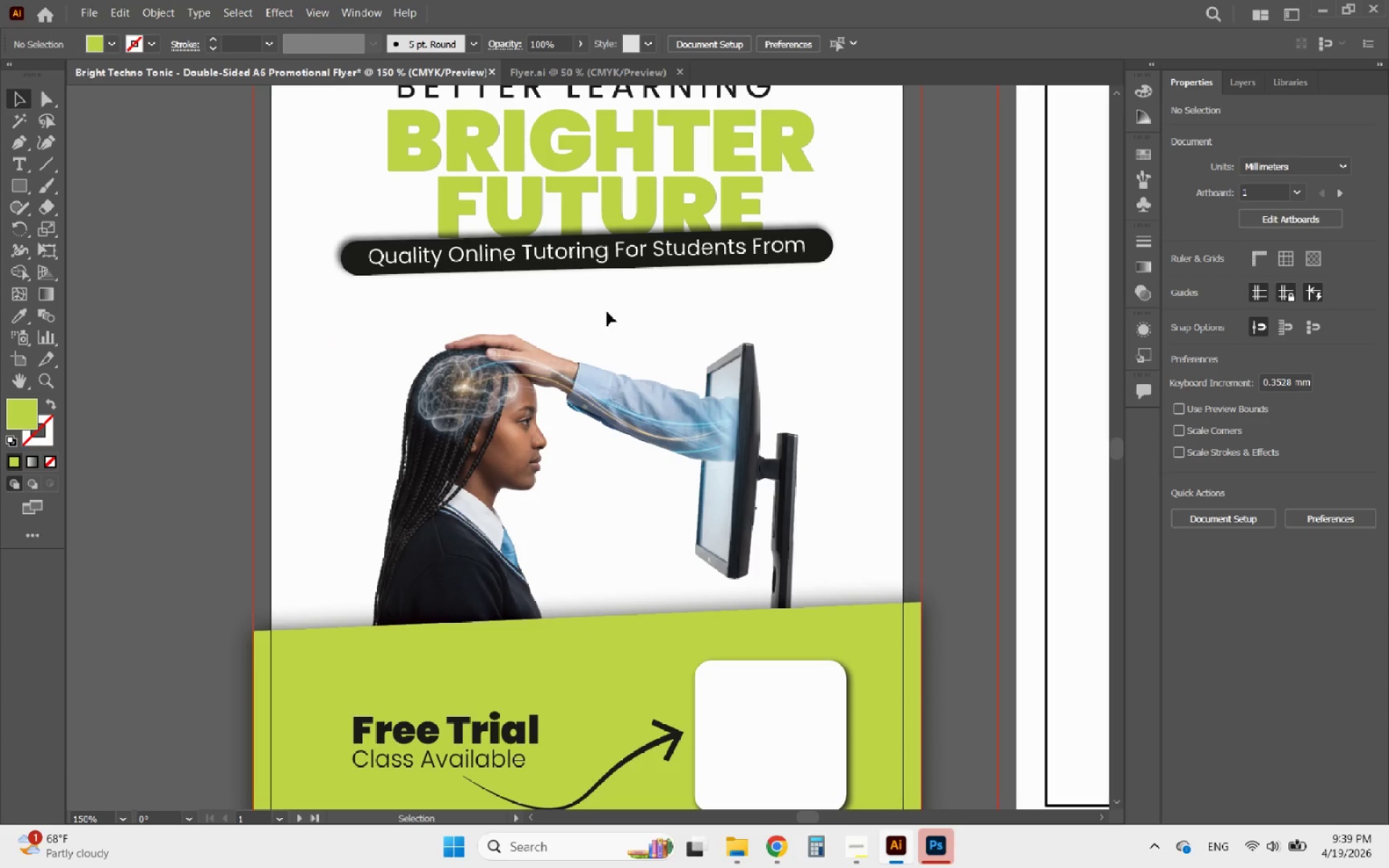 
hold_key(key=AltLeft, duration=1.39)
scroll: coordinate [657, 543], scroll_direction: down, amount: 1.0
 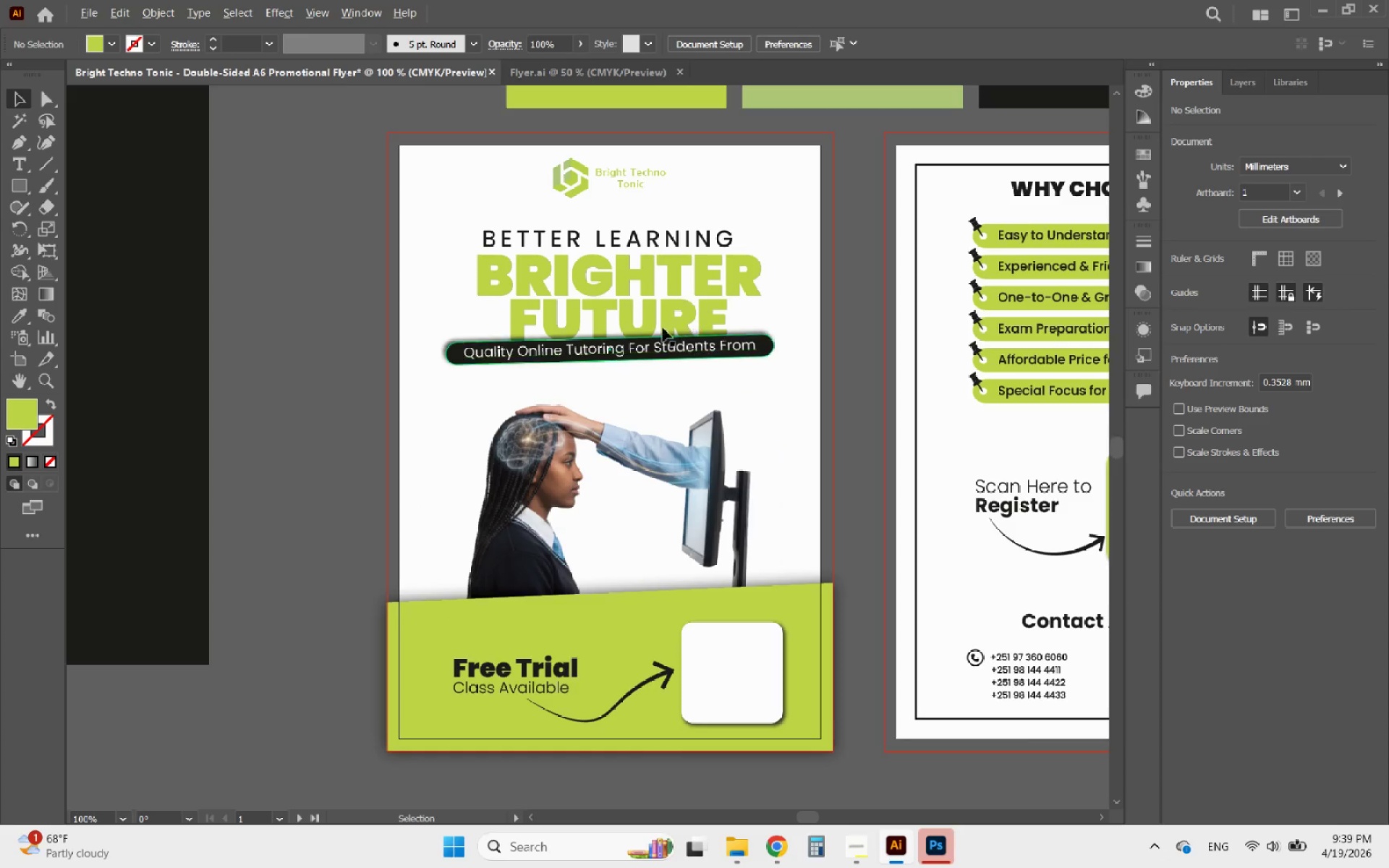 
scroll: coordinate [655, 326], scroll_direction: up, amount: 3.0
 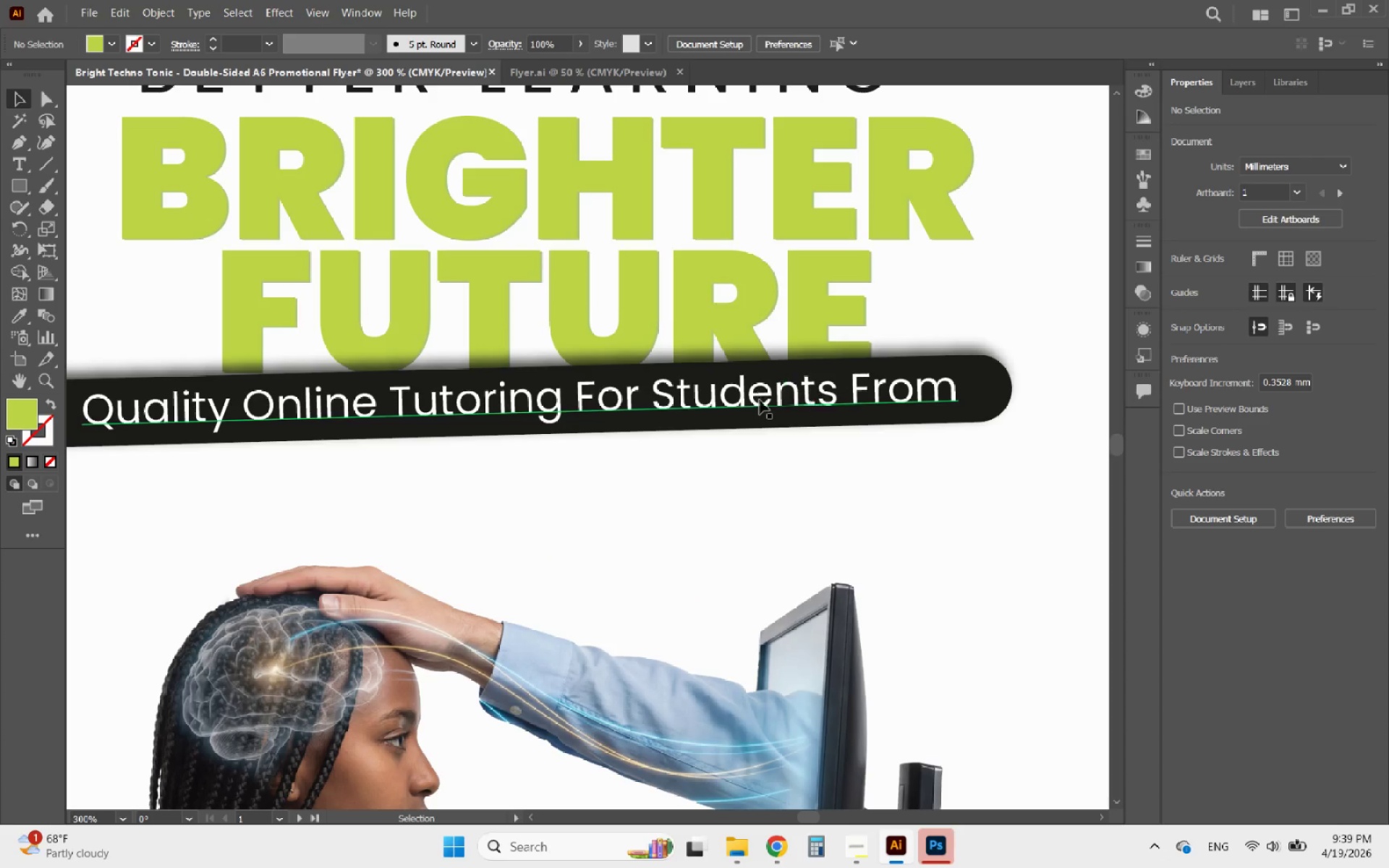 
left_click([760, 400])
 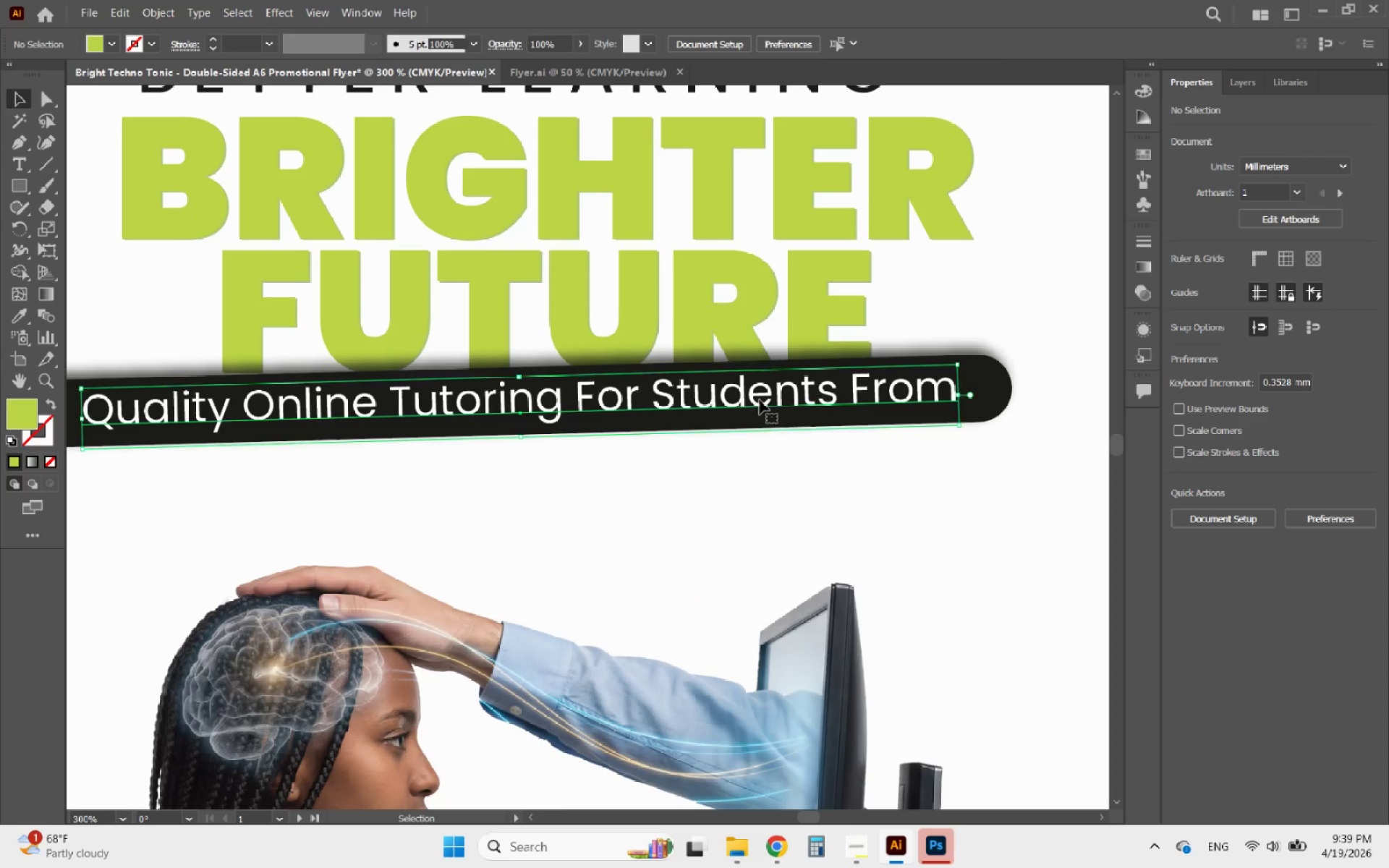 
hold_key(key=AltLeft, duration=1.81)
left_click_drag(start_coordinate=[760, 400], to_coordinate=[765, 493])
 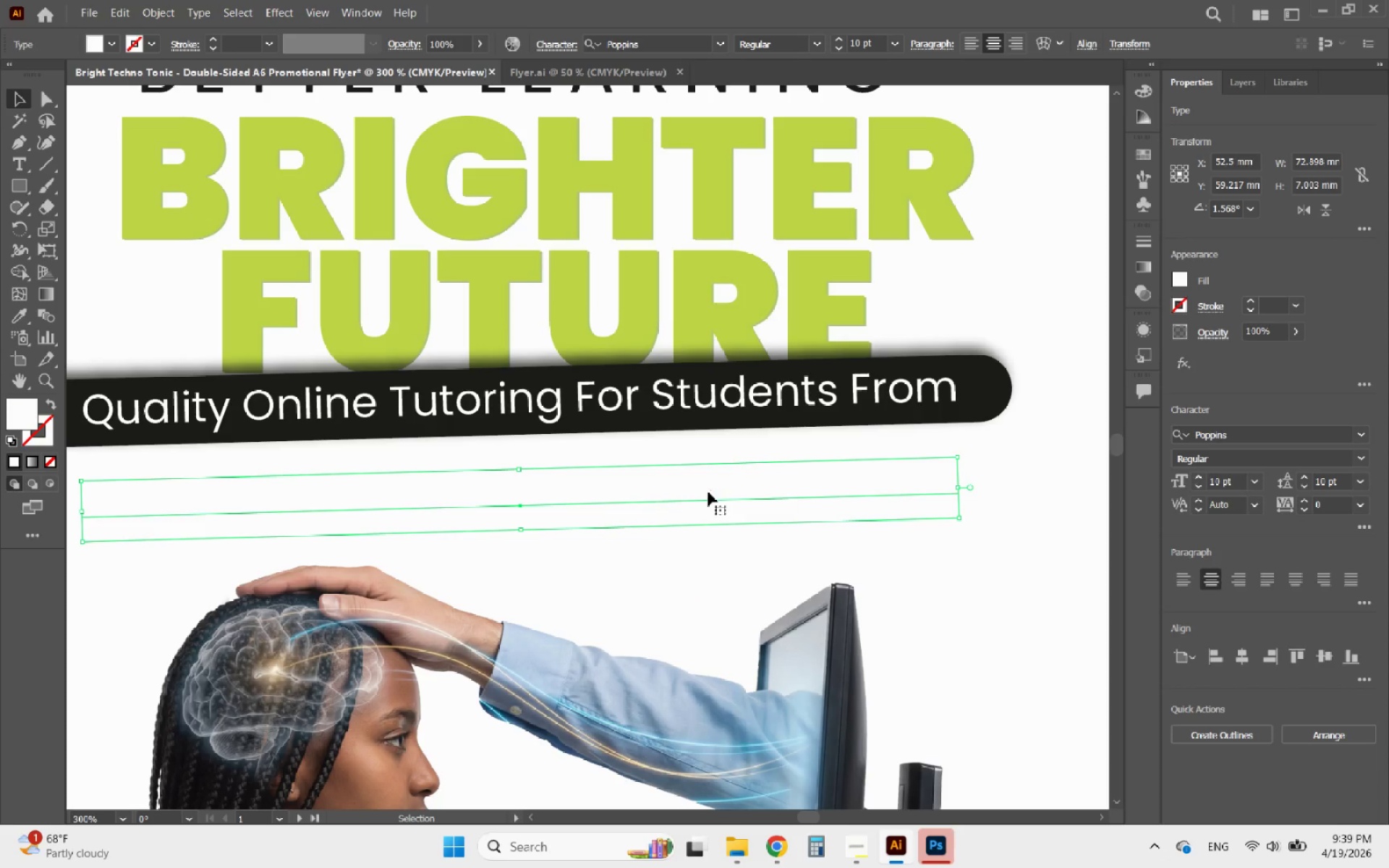 
hold_key(key=ShiftLeft, duration=0.69)
 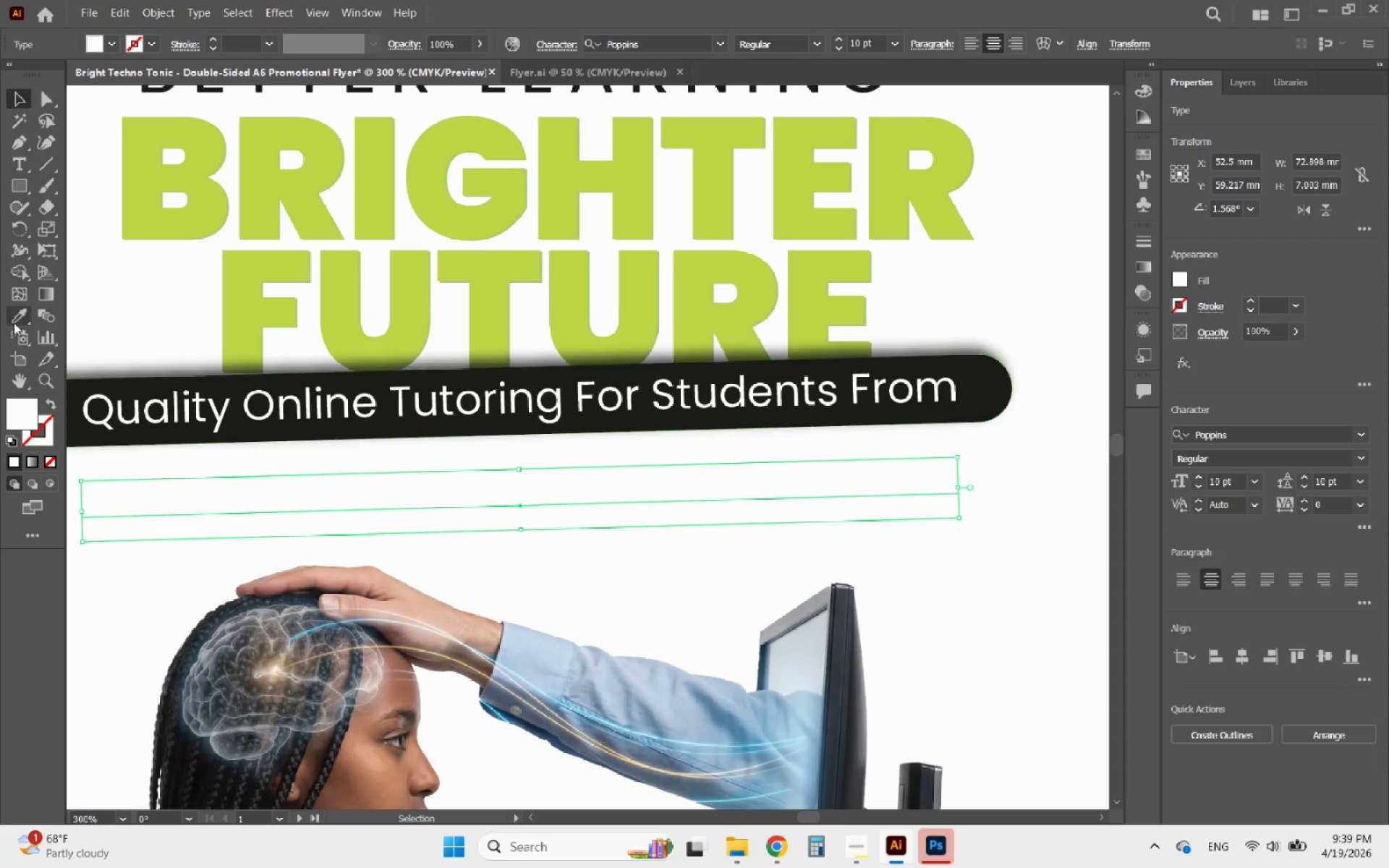 
left_click([19, 323])
 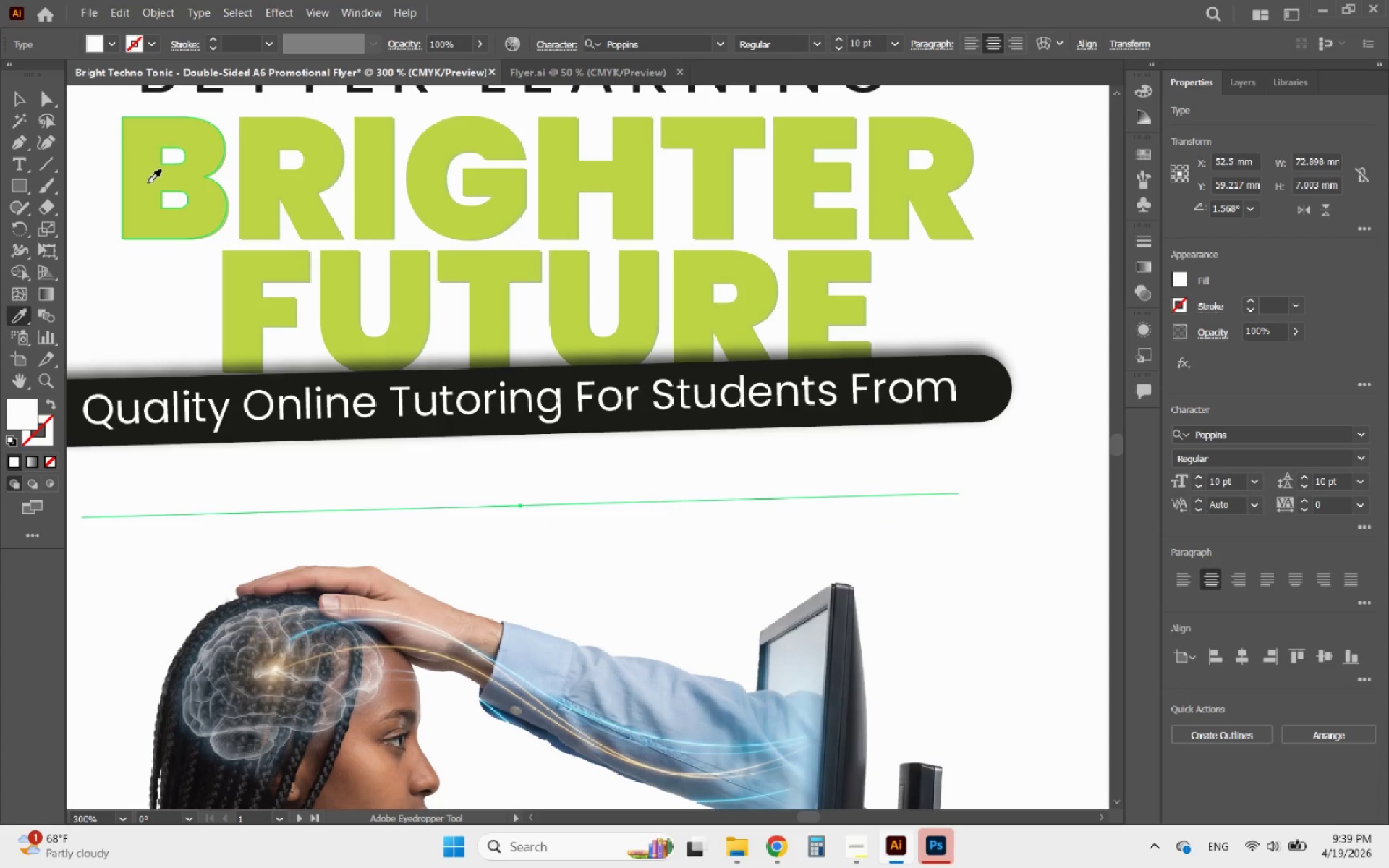 
left_click([148, 182])
 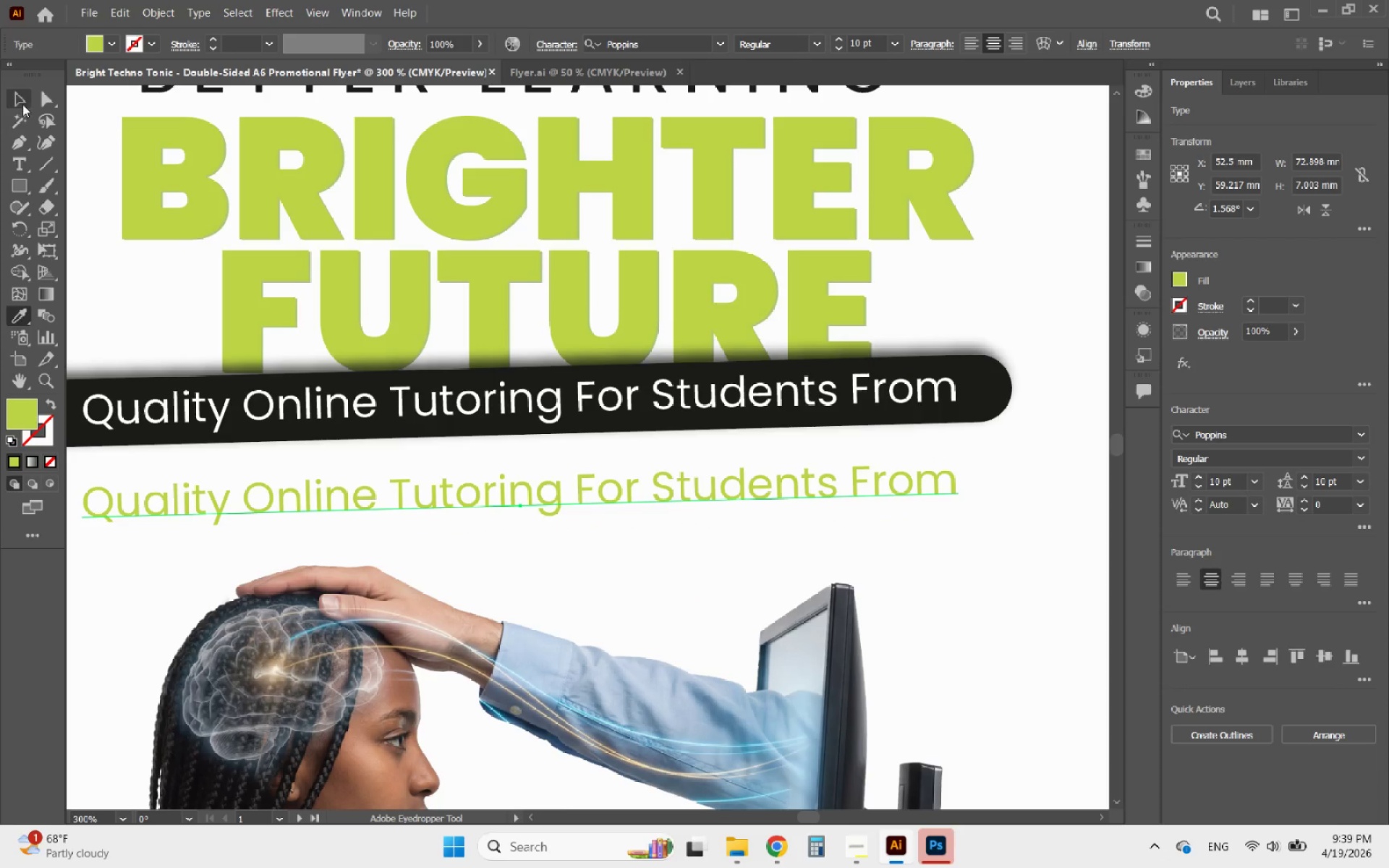 
left_click([27, 95])
 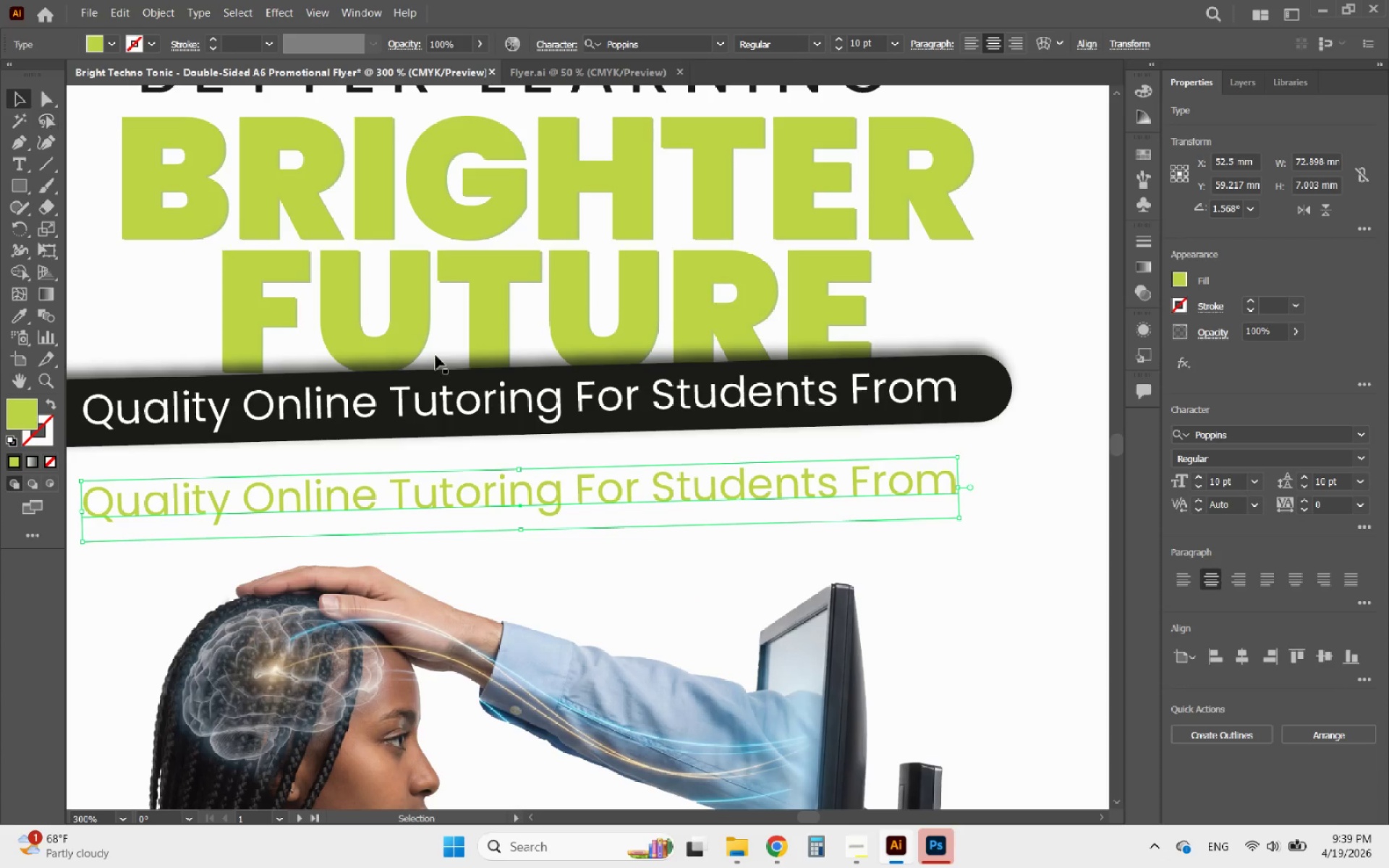 
hold_key(key=AltLeft, duration=0.62)
scroll: coordinate [612, 484], scroll_direction: down, amount: 1.0
 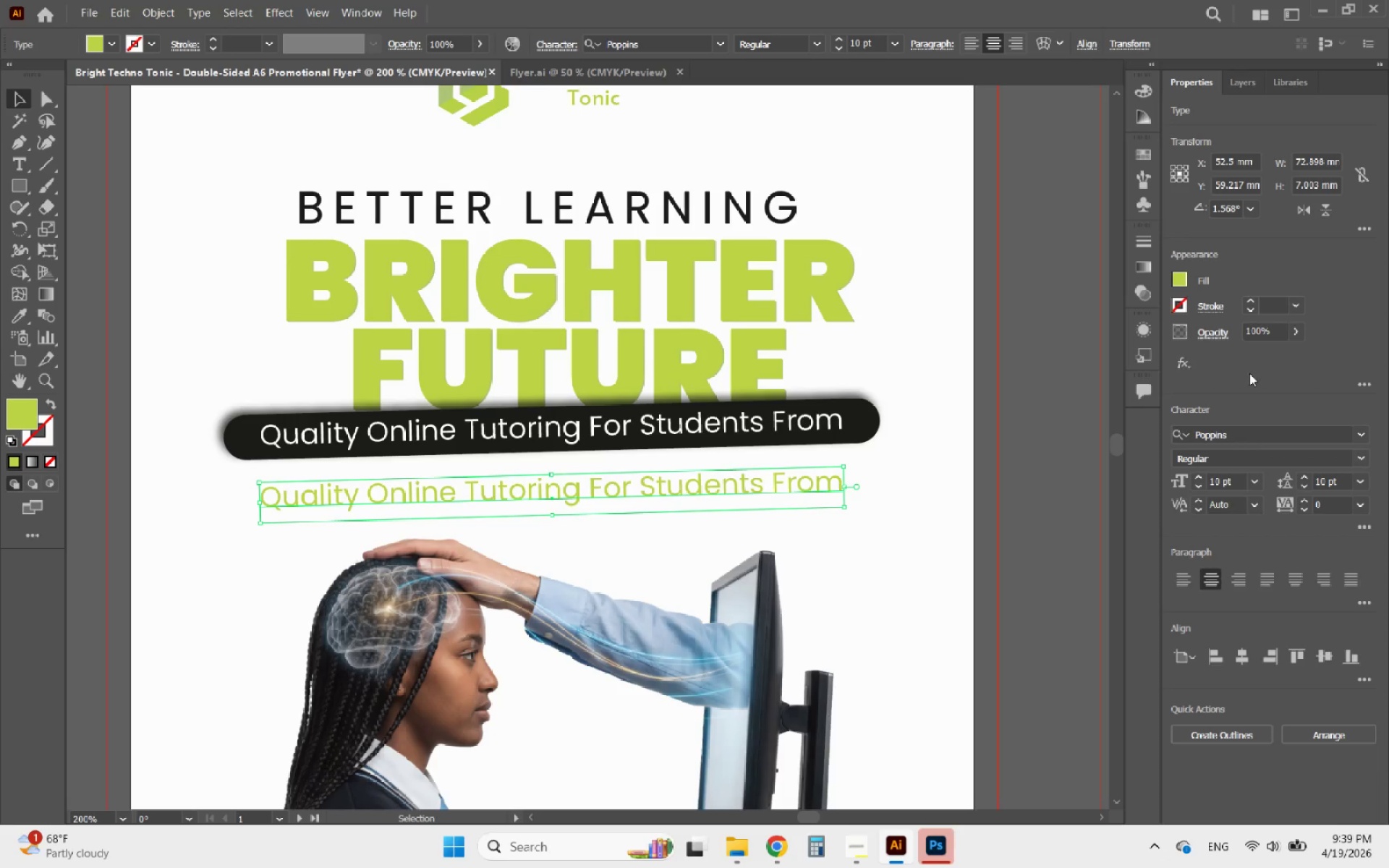 
left_click([1250, 210])
 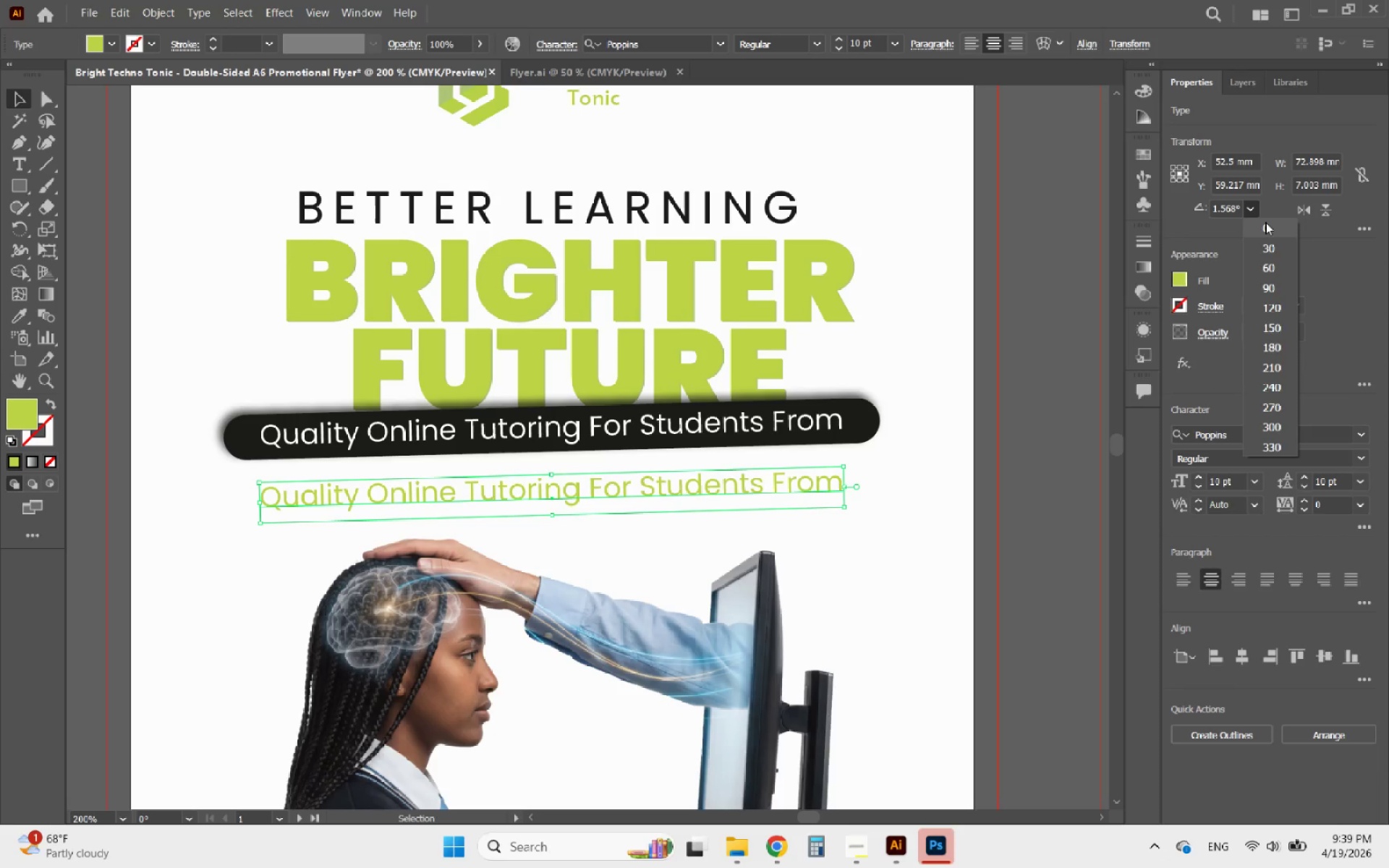 
left_click([1265, 222])
 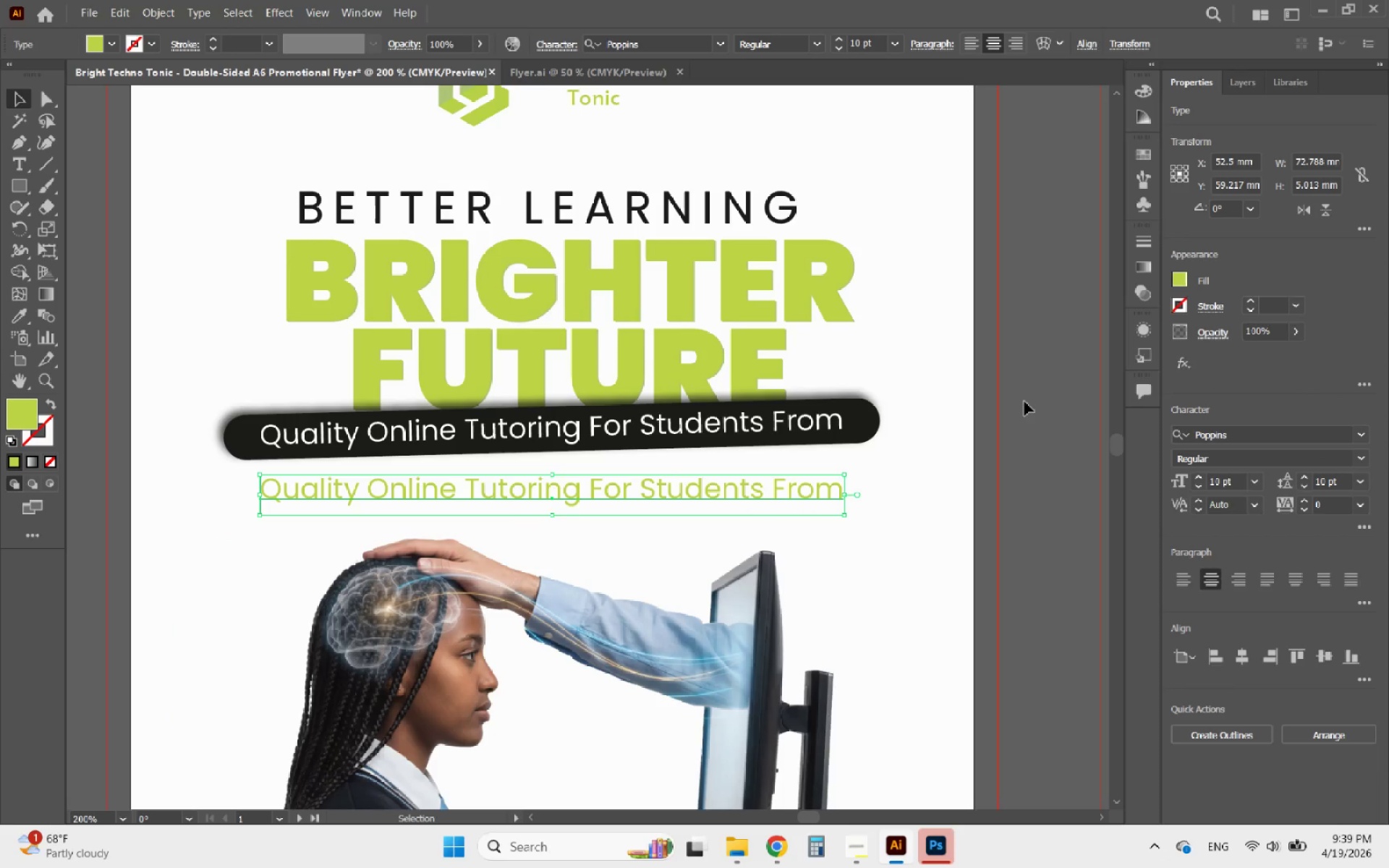 
key(Control+ControlLeft)
 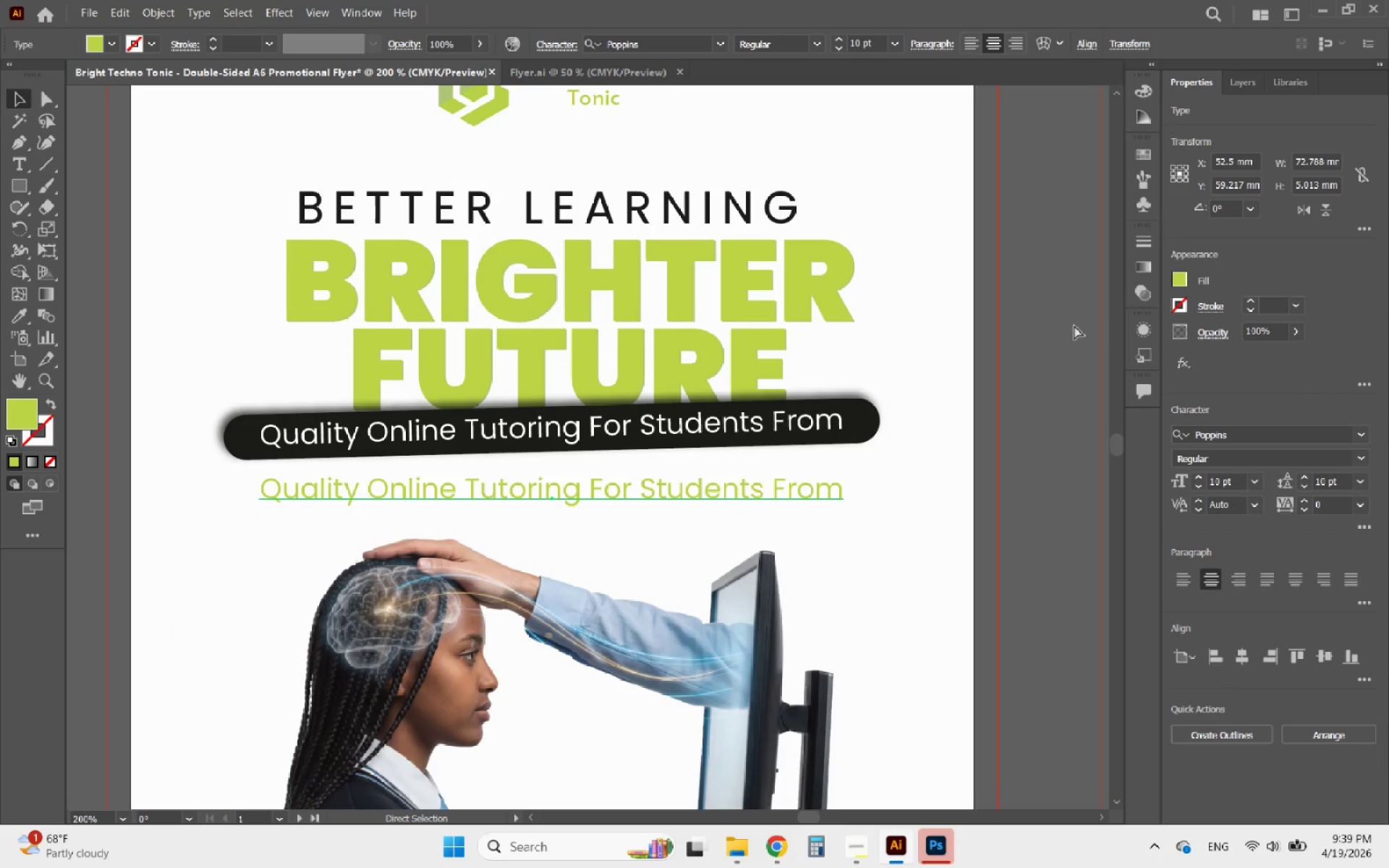 
key(Control+Z)
 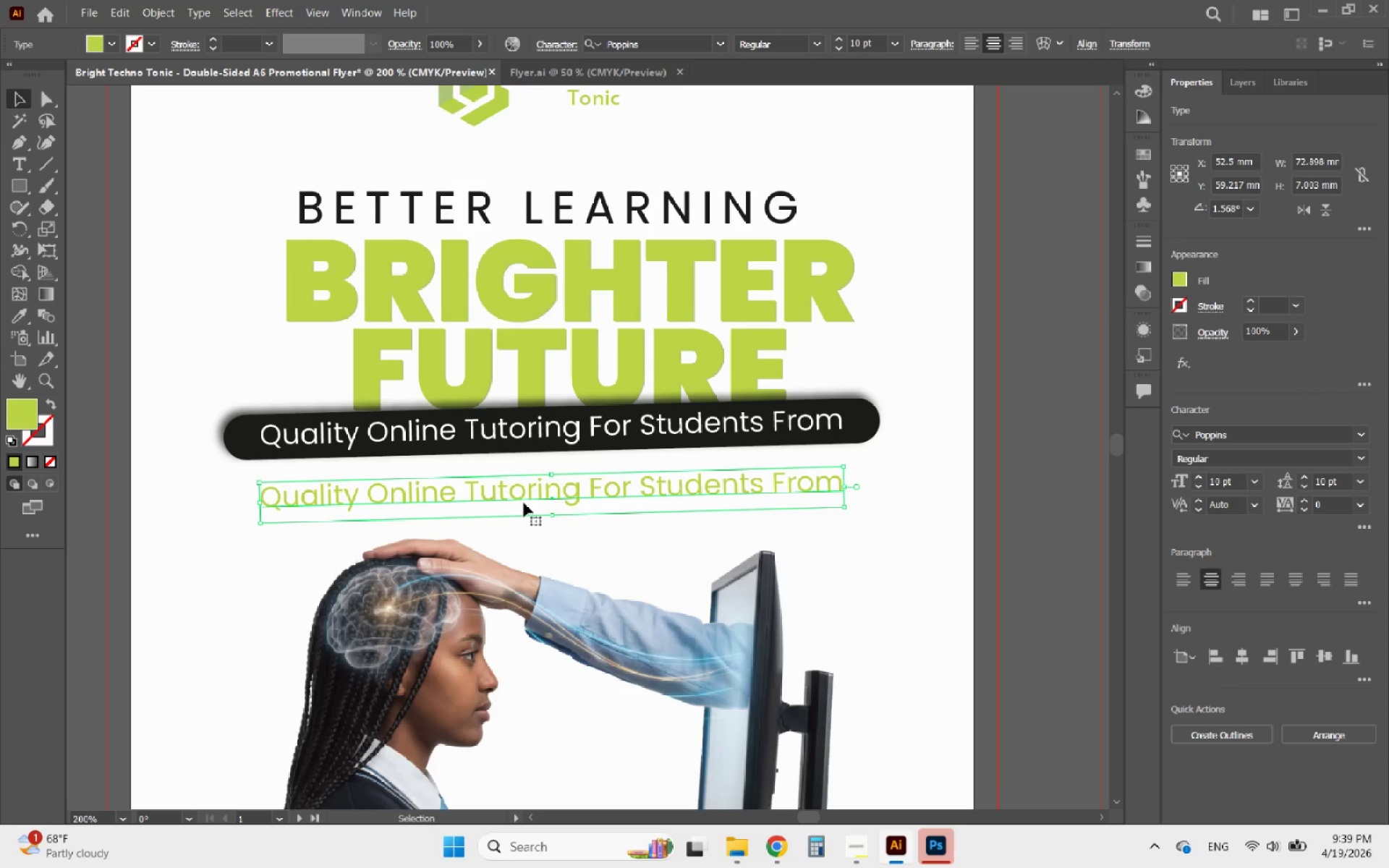 
double_click([524, 503])
 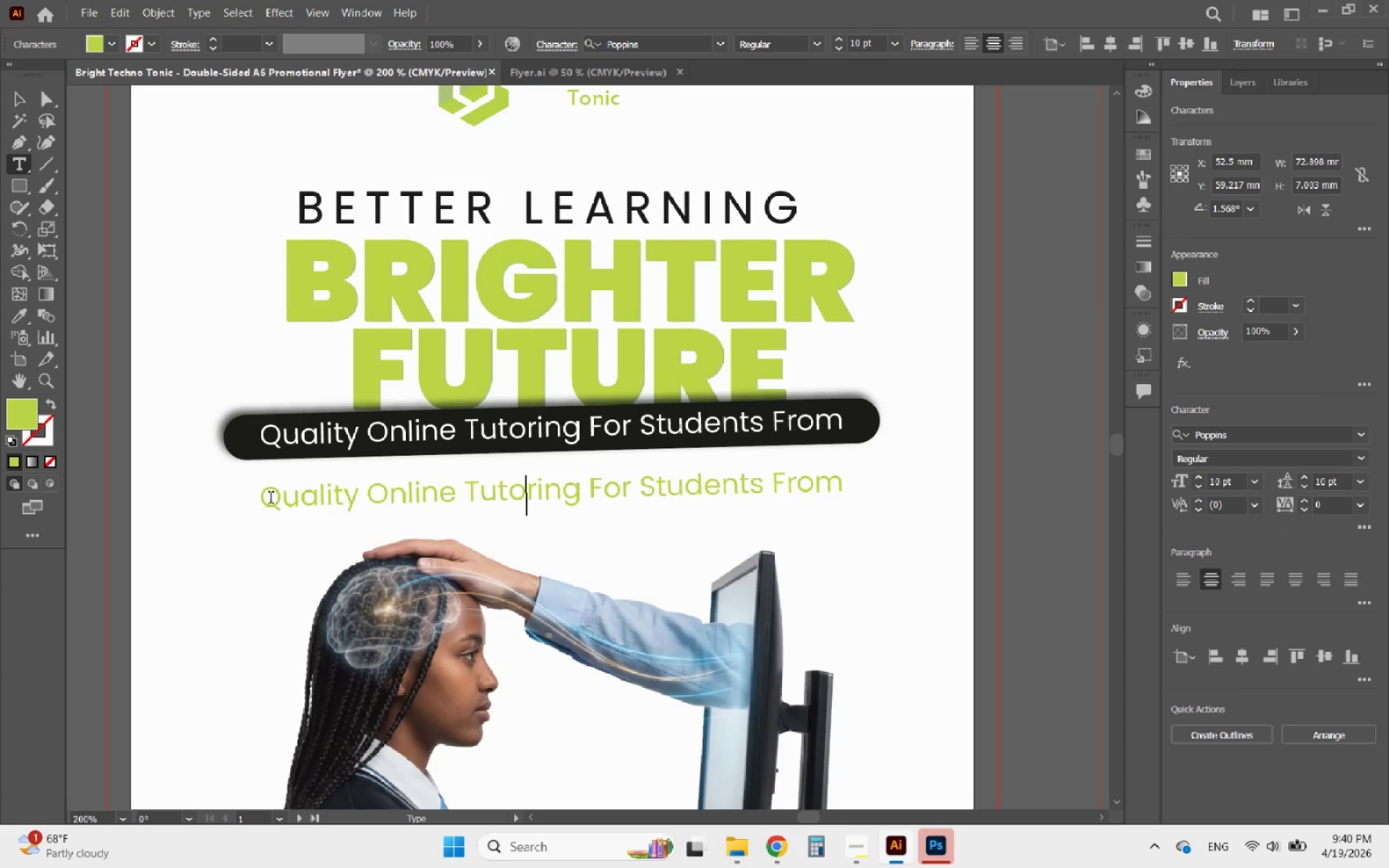 
left_click_drag(start_coordinate=[266, 499], to_coordinate=[867, 488])
 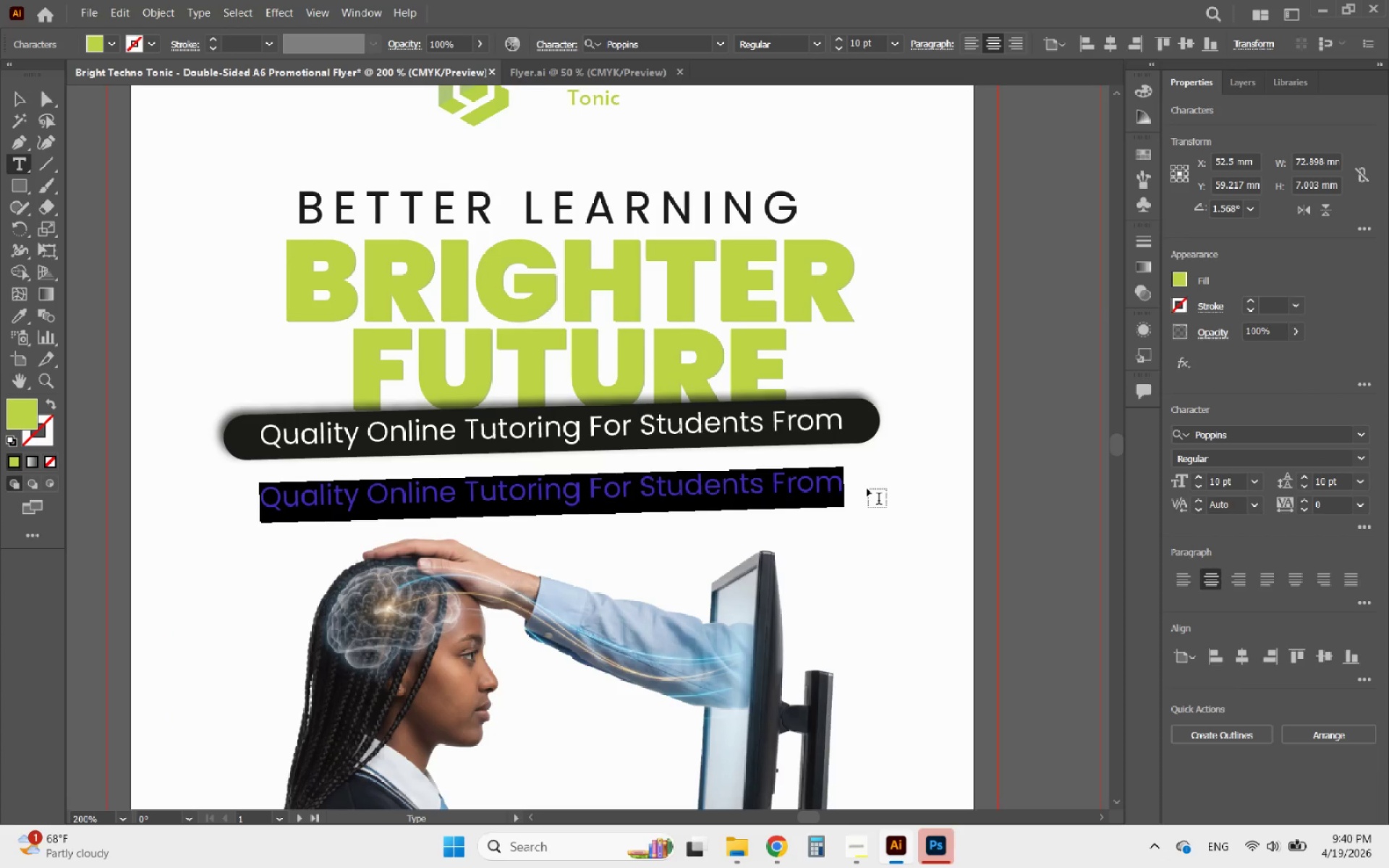 
type(Grade 1 to 12)
 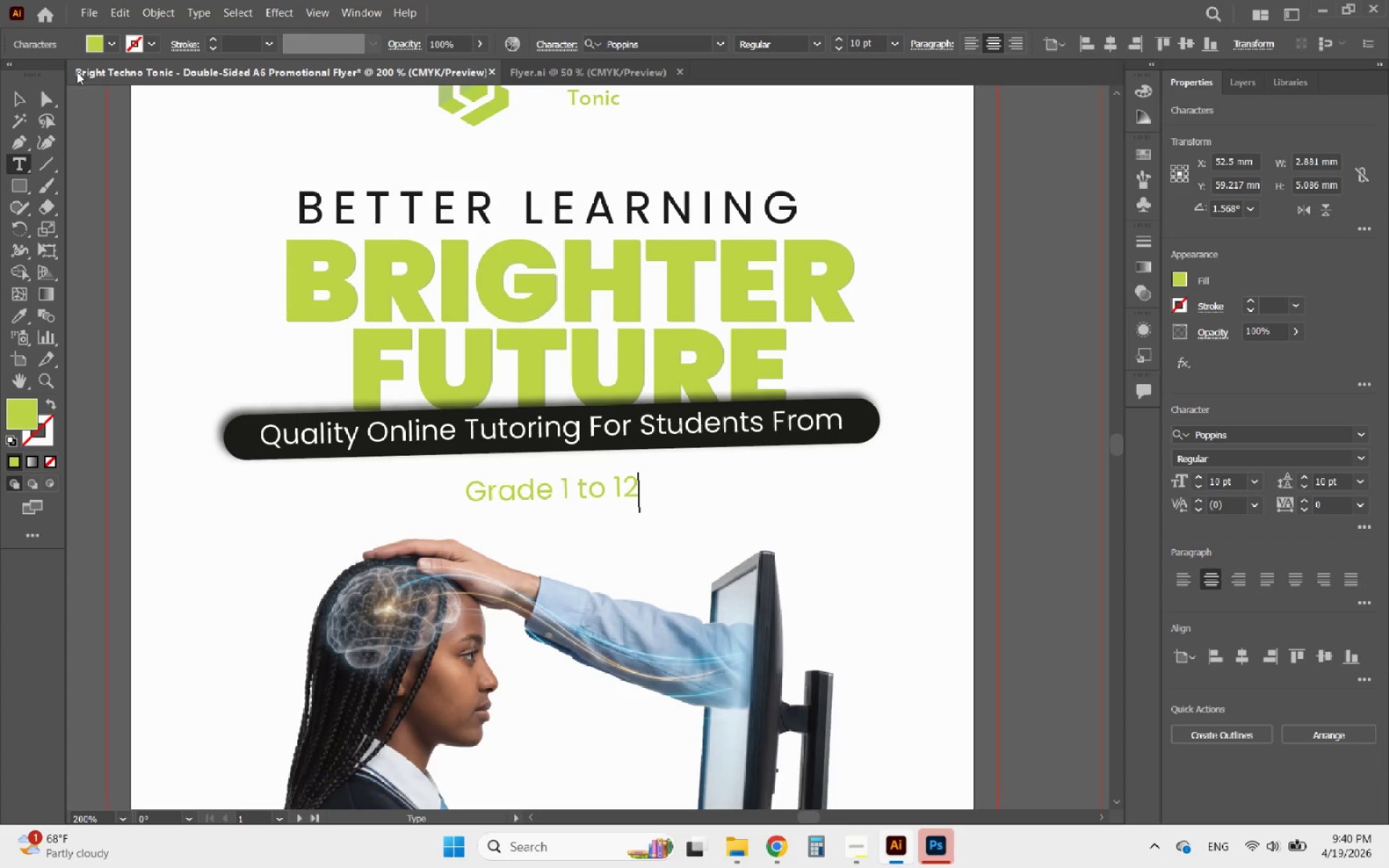 
left_click([22, 98])
 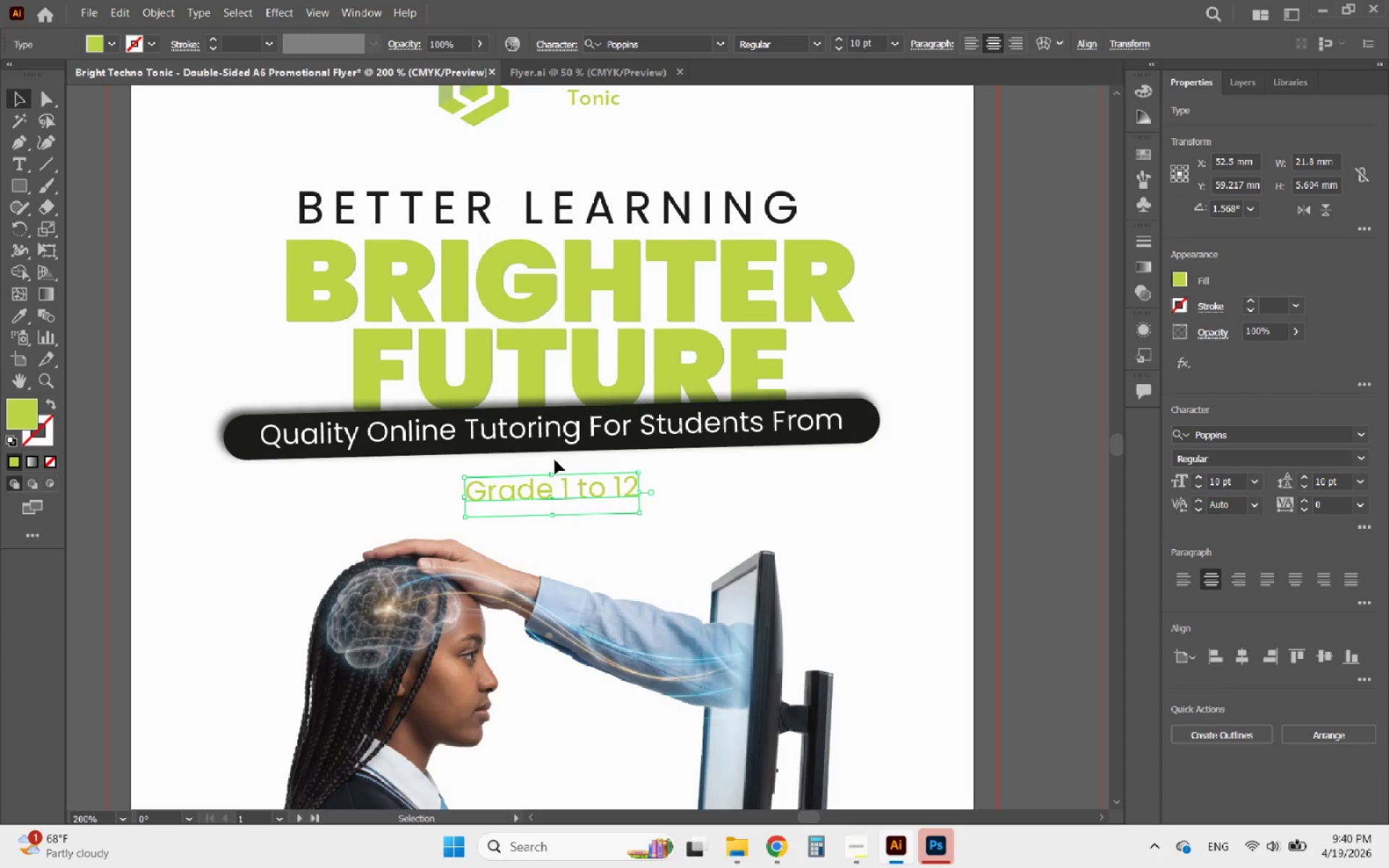 
key(Alt+AltLeft)
 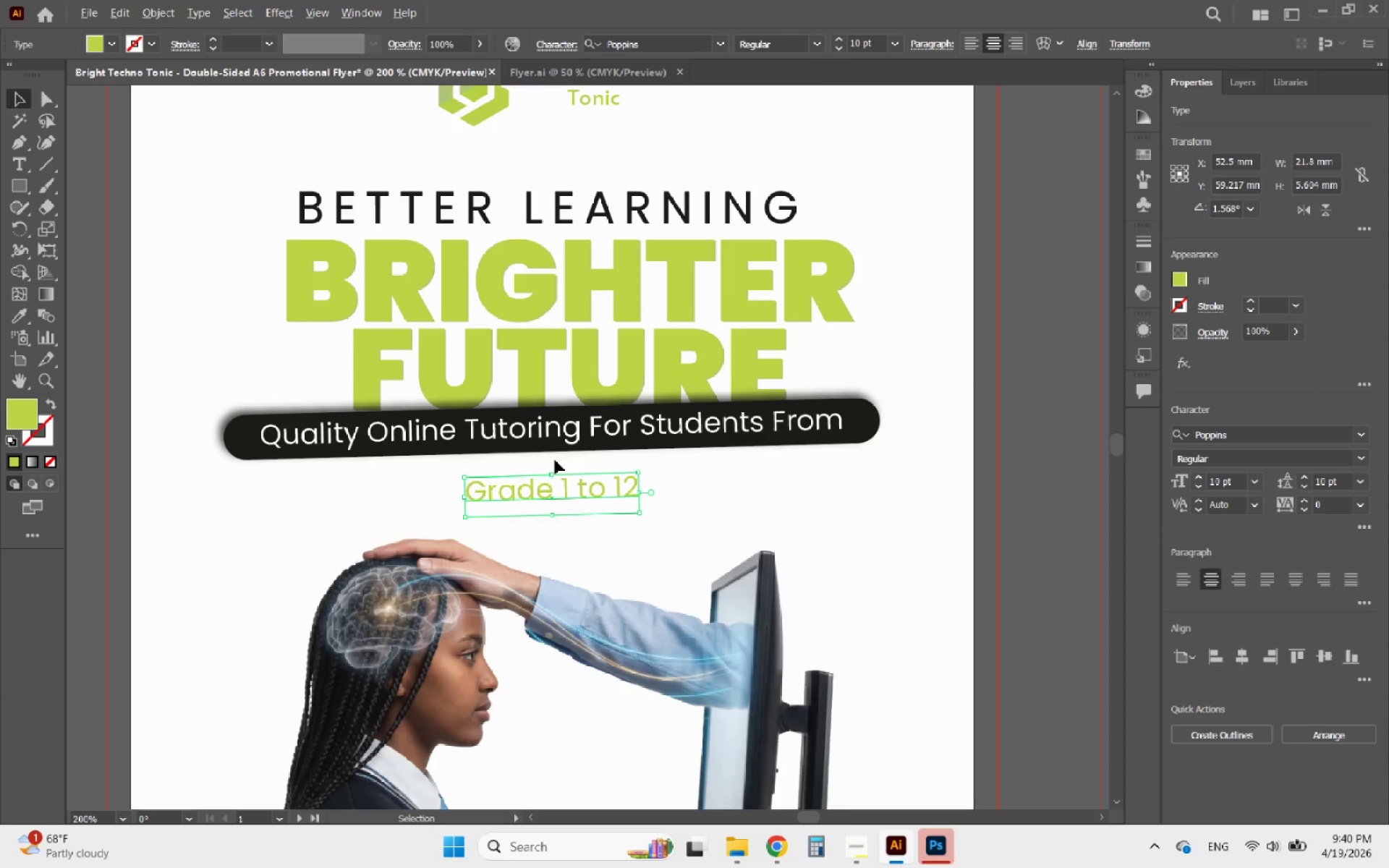 
hold_key(key=AltLeft, duration=0.58)
scroll: coordinate [555, 460], scroll_direction: up, amount: 2.0
 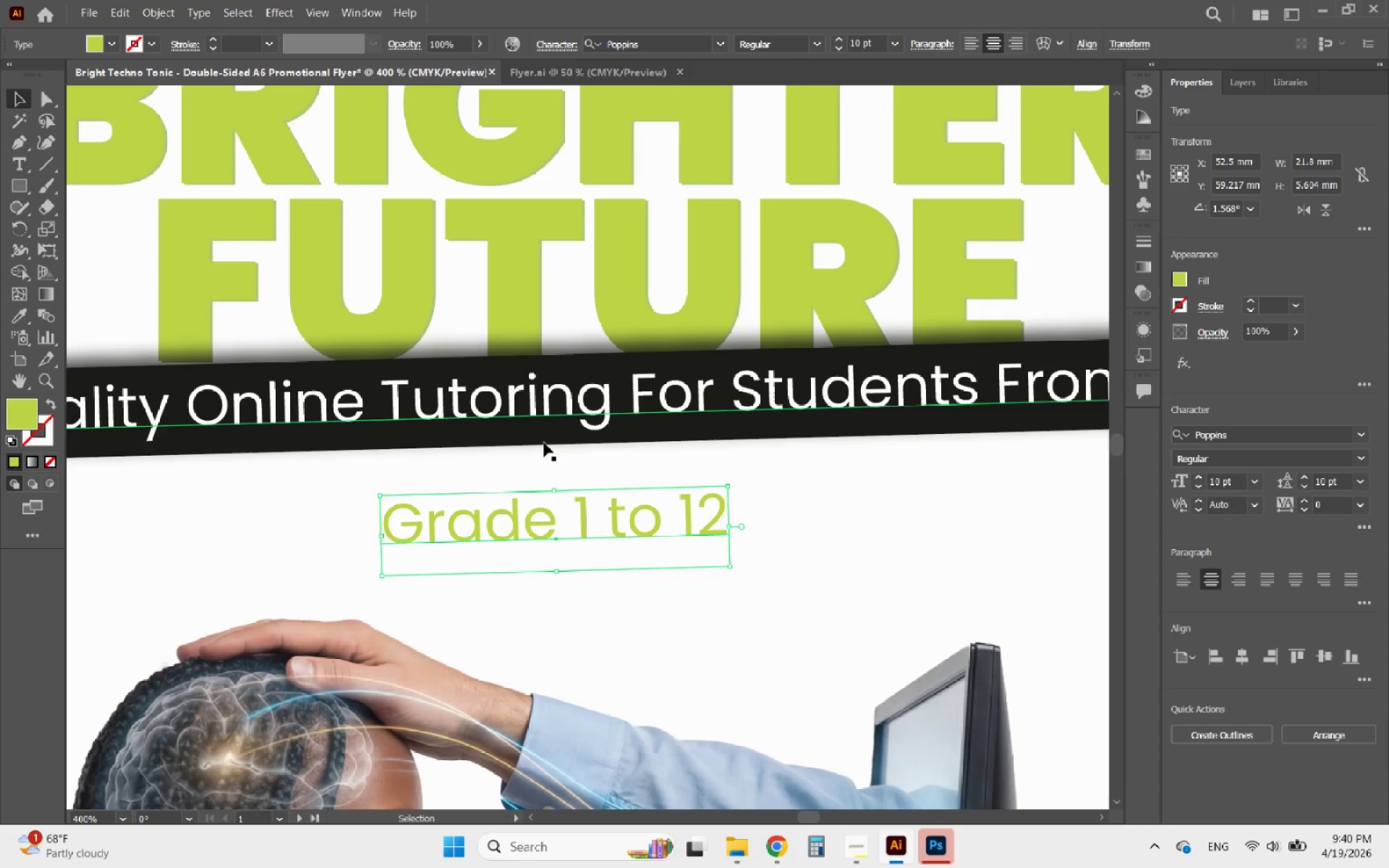 
left_click([544, 443])
 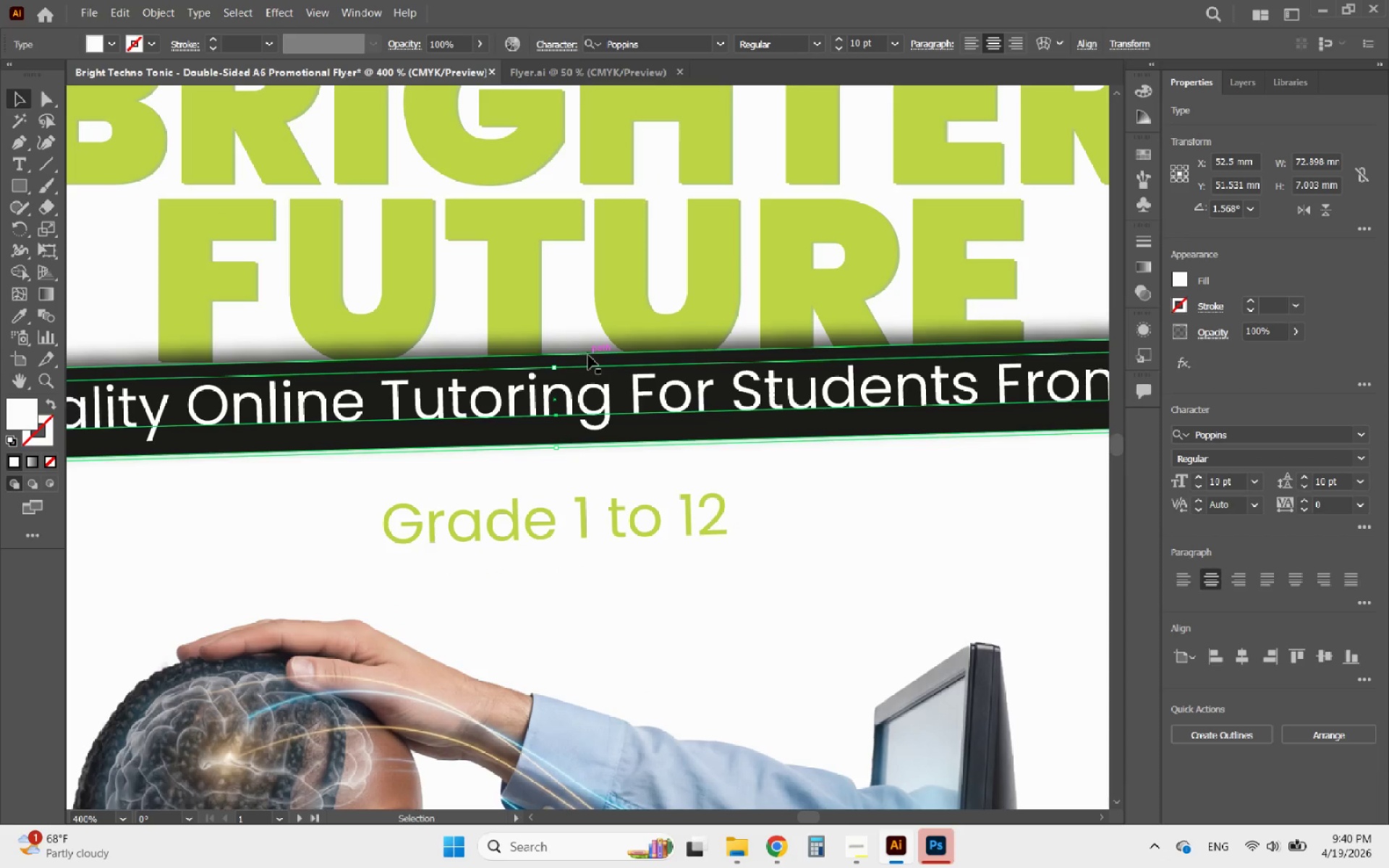 
left_click([588, 355])
 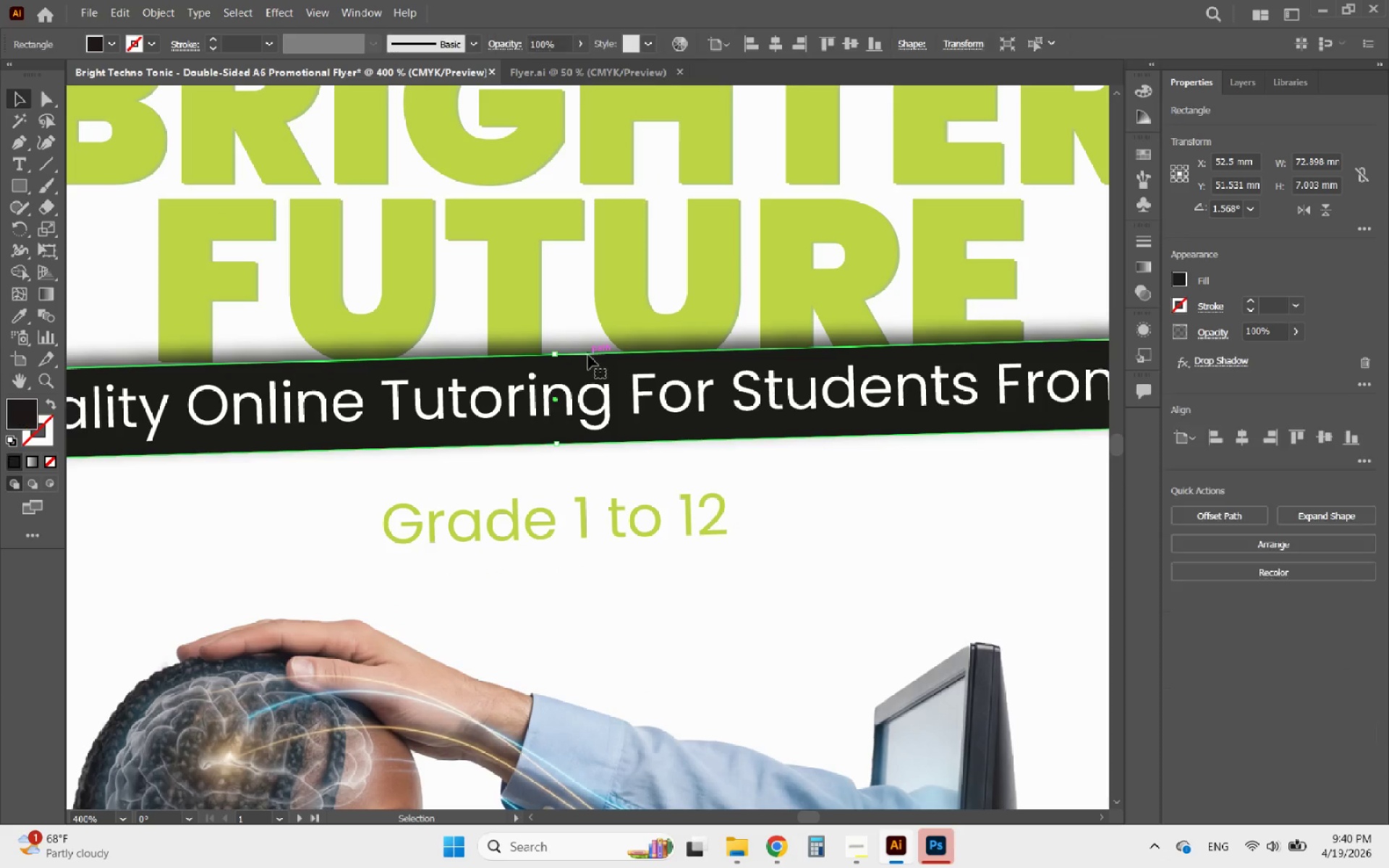 
hold_key(key=AltLeft, duration=5.0)
left_click_drag(start_coordinate=[588, 355], to_coordinate=[595, 440])
 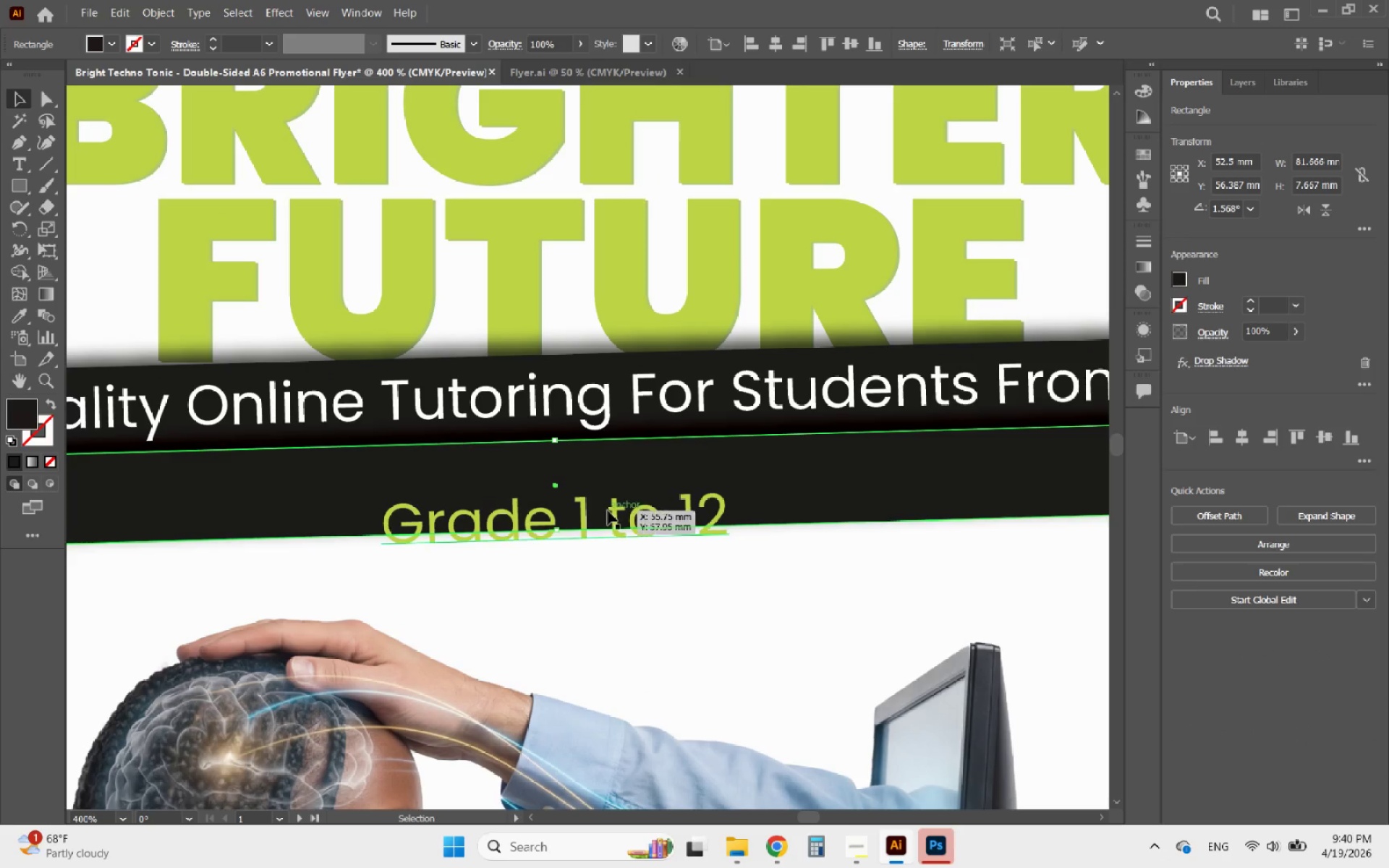 
hold_key(key=ShiftLeft, duration=4.27)
 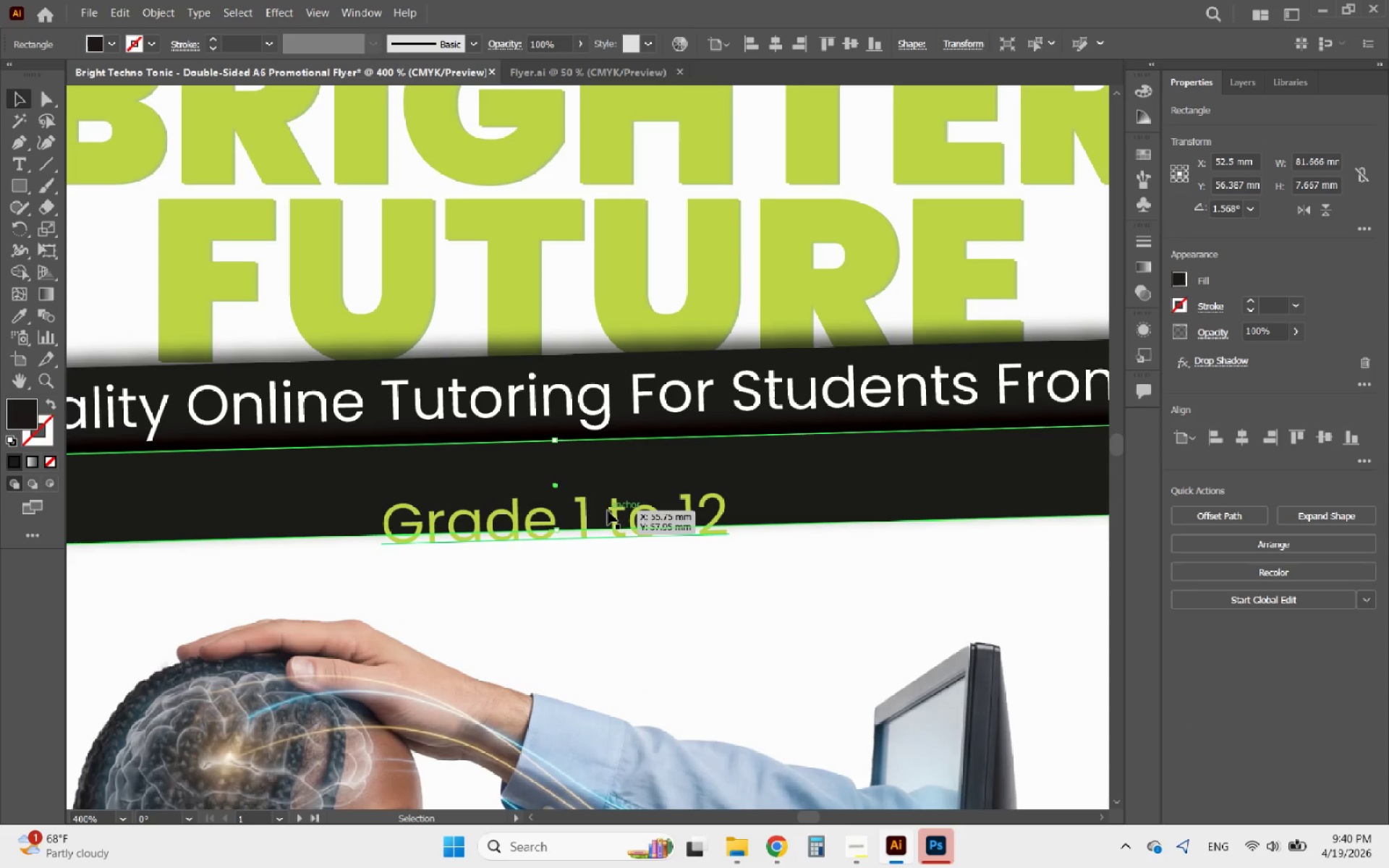 
hold_key(key=AltLeft, duration=0.53)
scroll: coordinate [608, 512], scroll_direction: down, amount: 3.0
 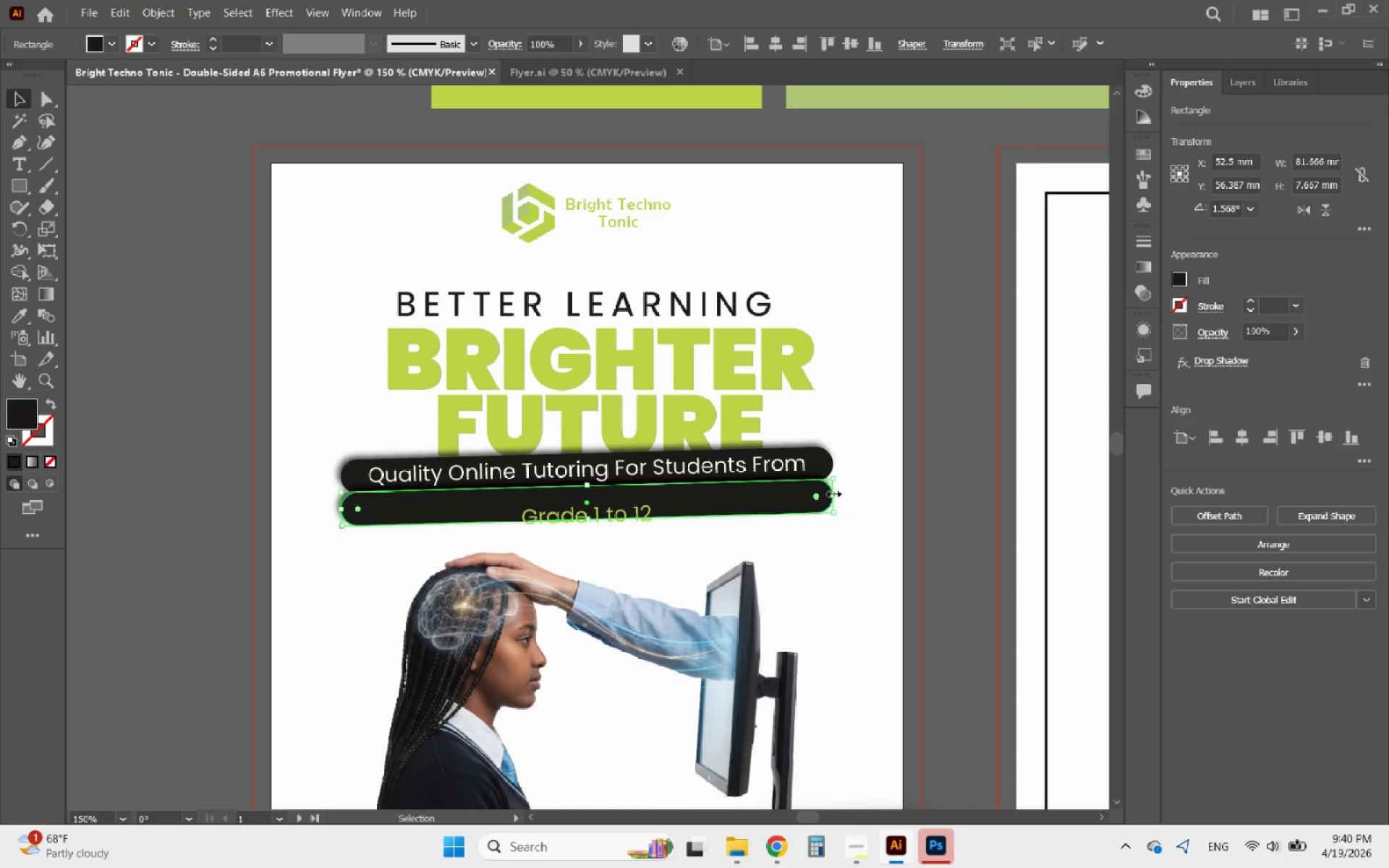 
left_click_drag(start_coordinate=[832, 492], to_coordinate=[680, 506])
 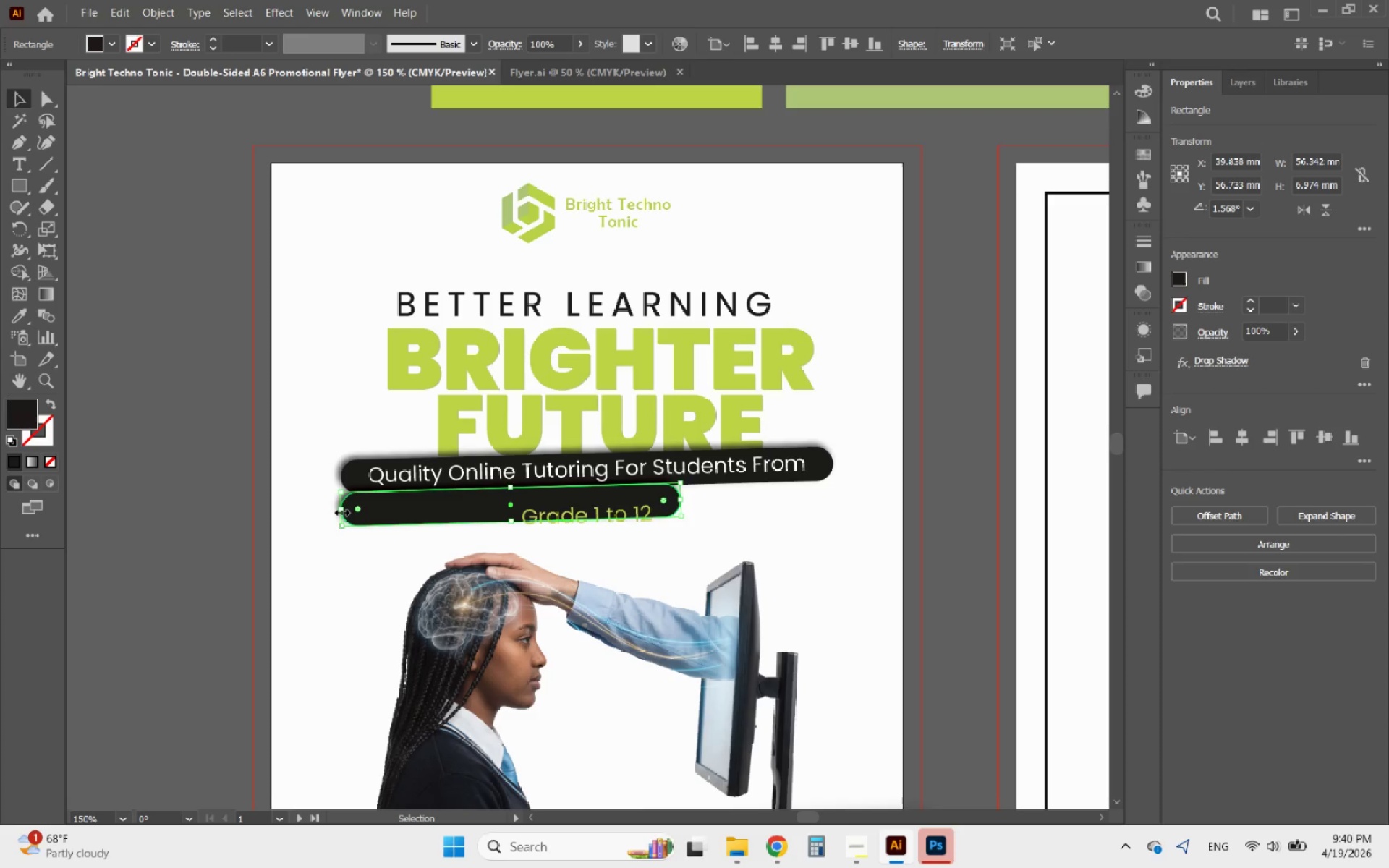 
left_click_drag(start_coordinate=[340, 511], to_coordinate=[519, 499])
 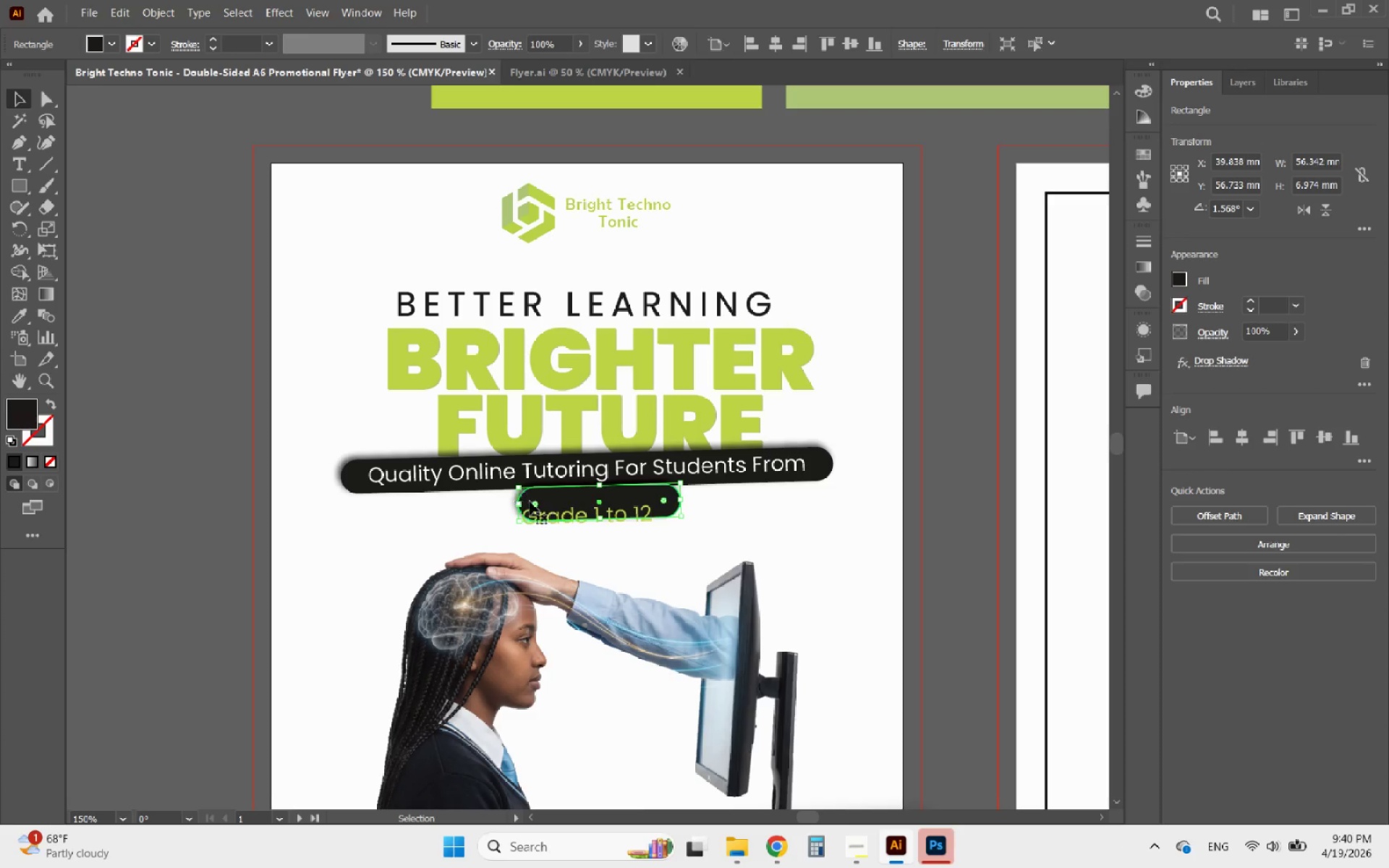 
hold_key(key=AltLeft, duration=2.64)
scroll: coordinate [543, 501], scroll_direction: up, amount: 4.0
 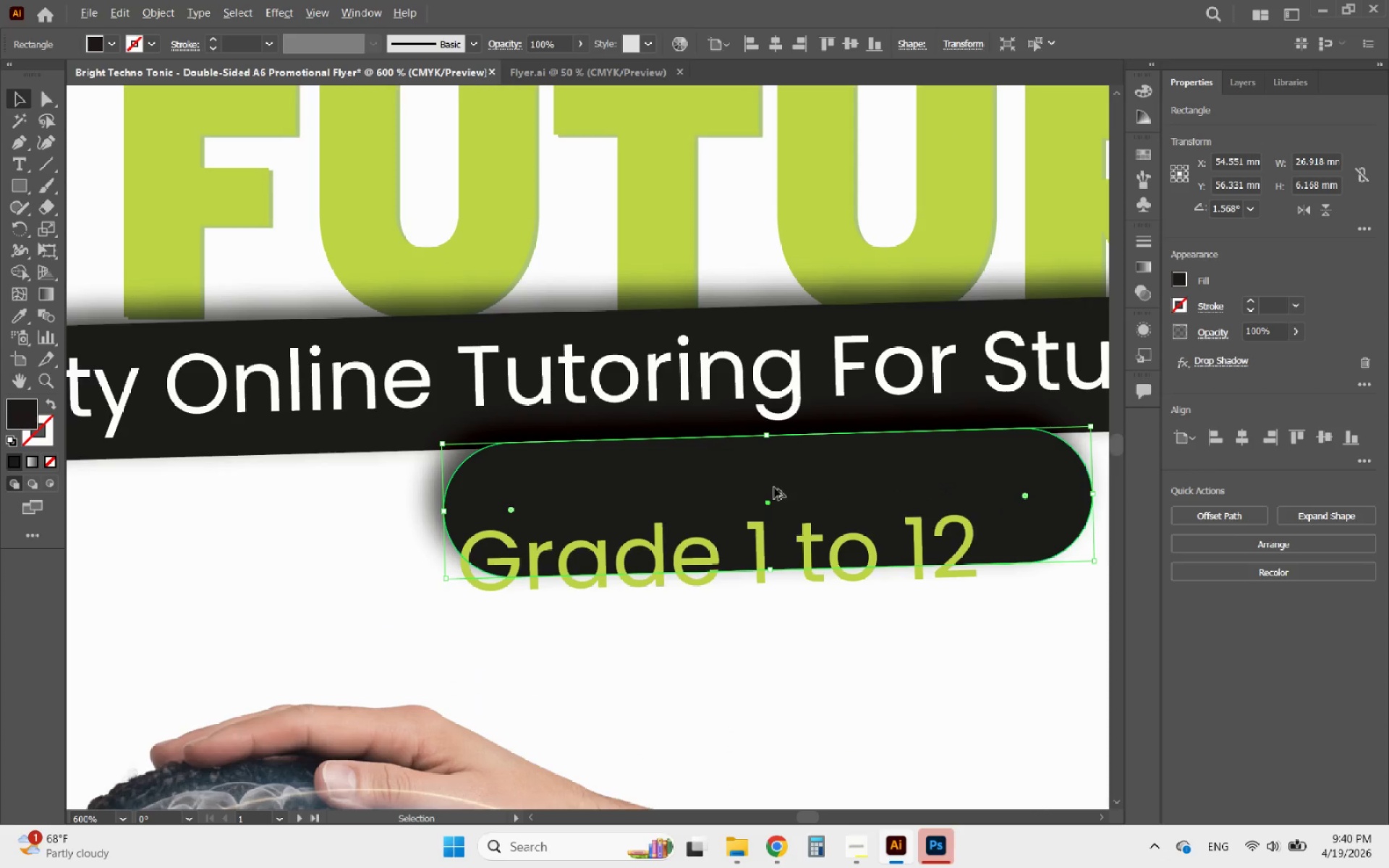 
scroll: coordinate [726, 529], scroll_direction: none, amount: 0.0
 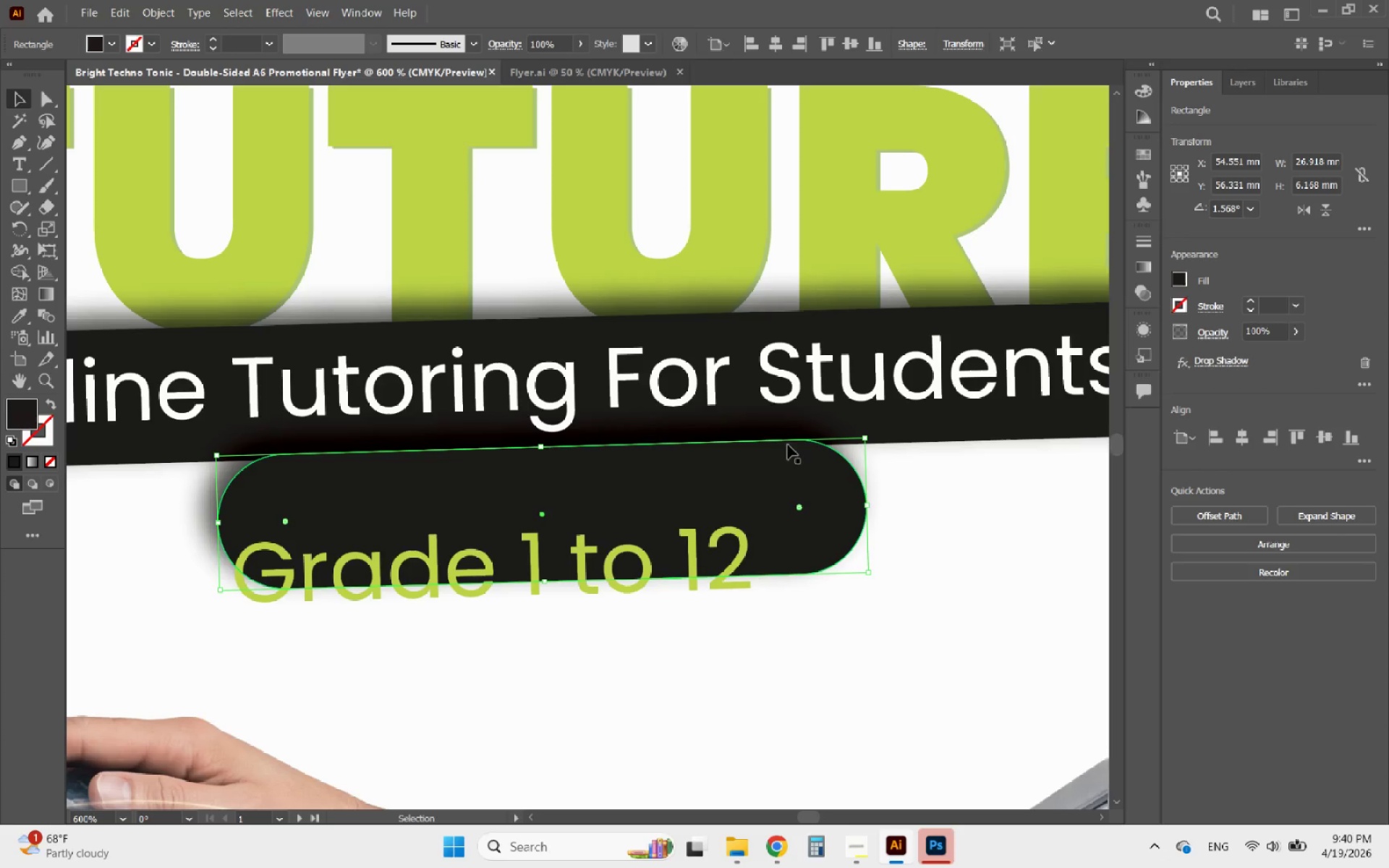 
hold_key(key=ShiftLeft, duration=1.0)
left_click([790, 313])
 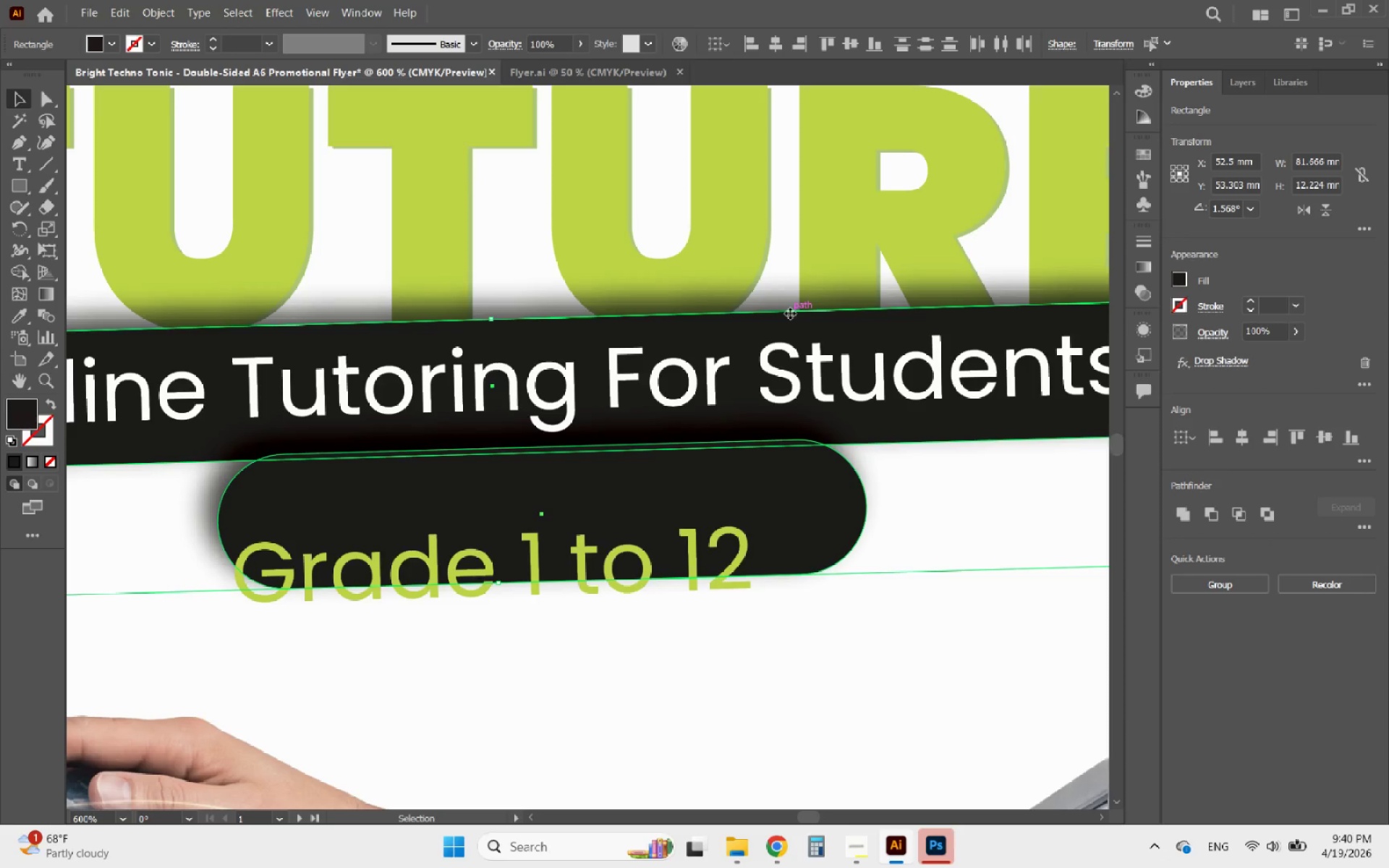 
left_click([790, 313])
 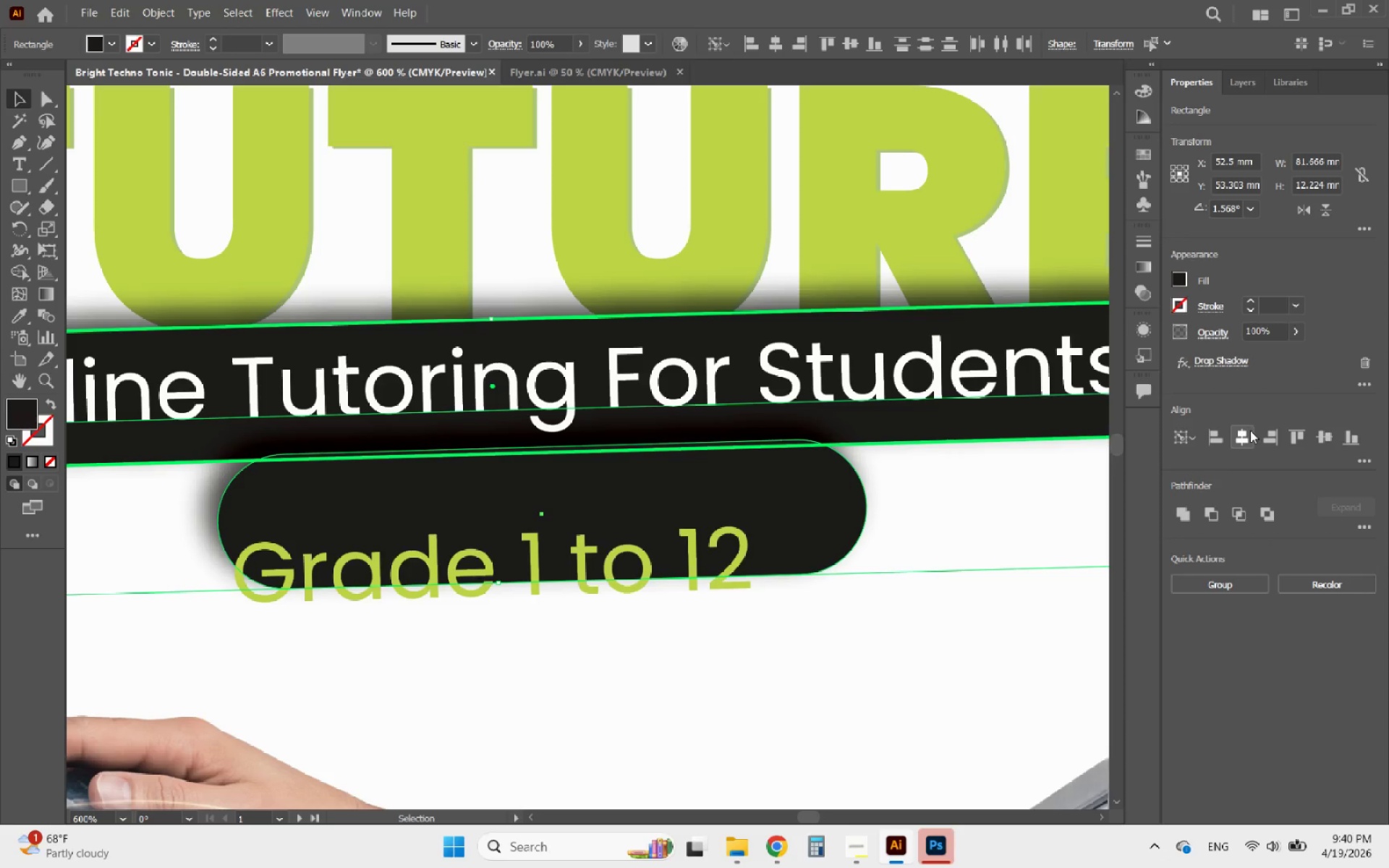 
left_click([1249, 431])
 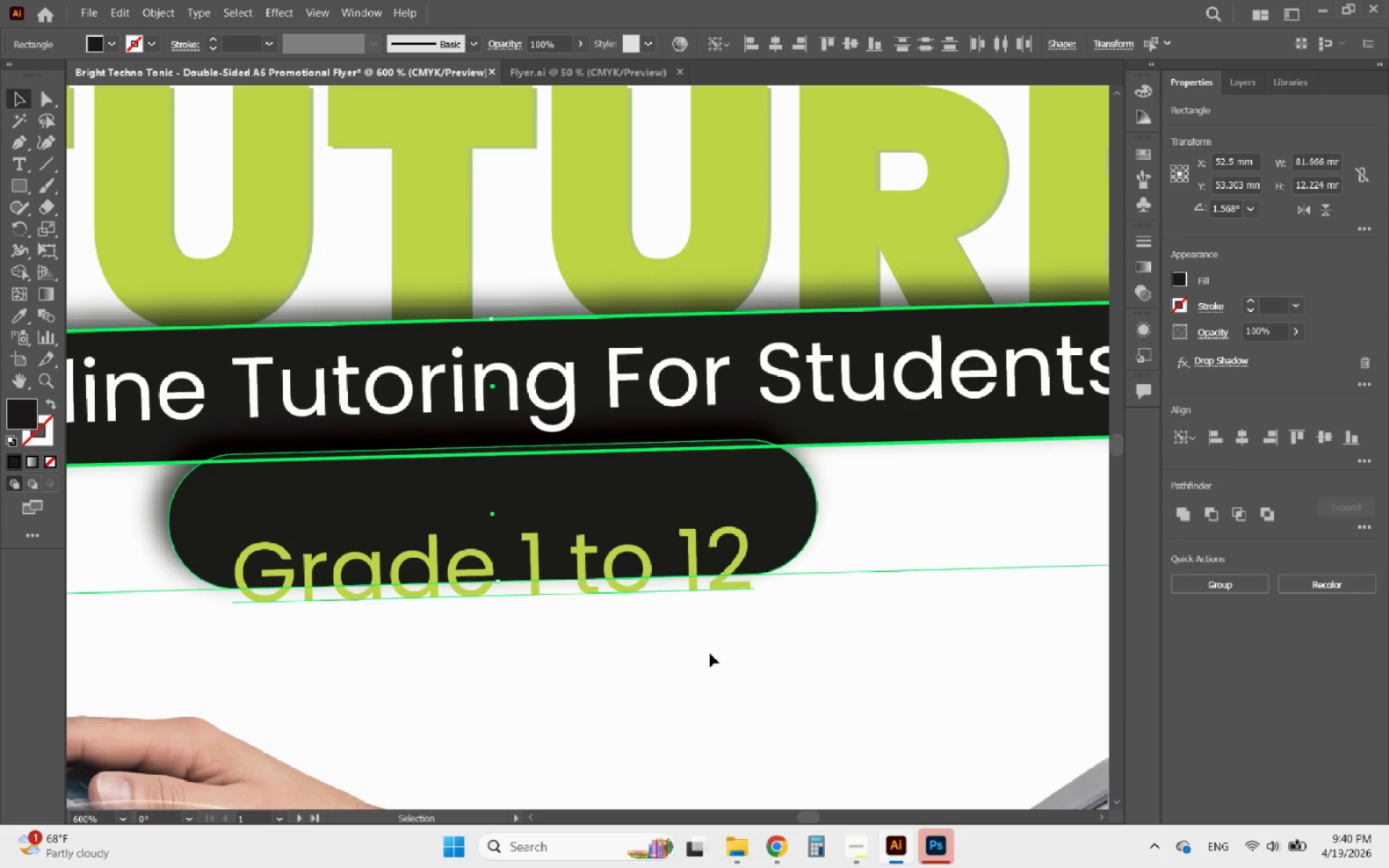 
left_click([710, 655])
 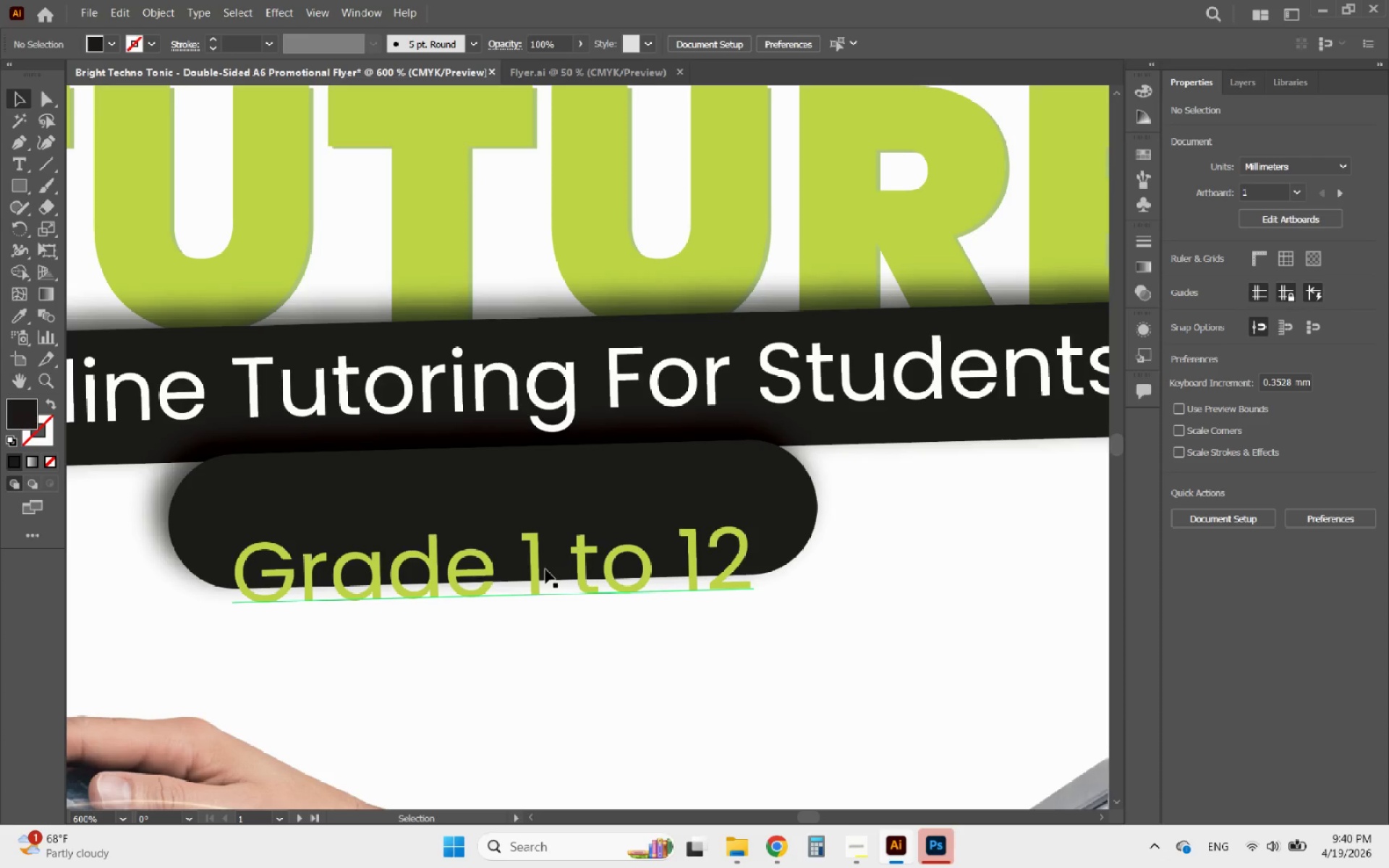 
left_click_drag(start_coordinate=[540, 569], to_coordinate=[527, 525])
 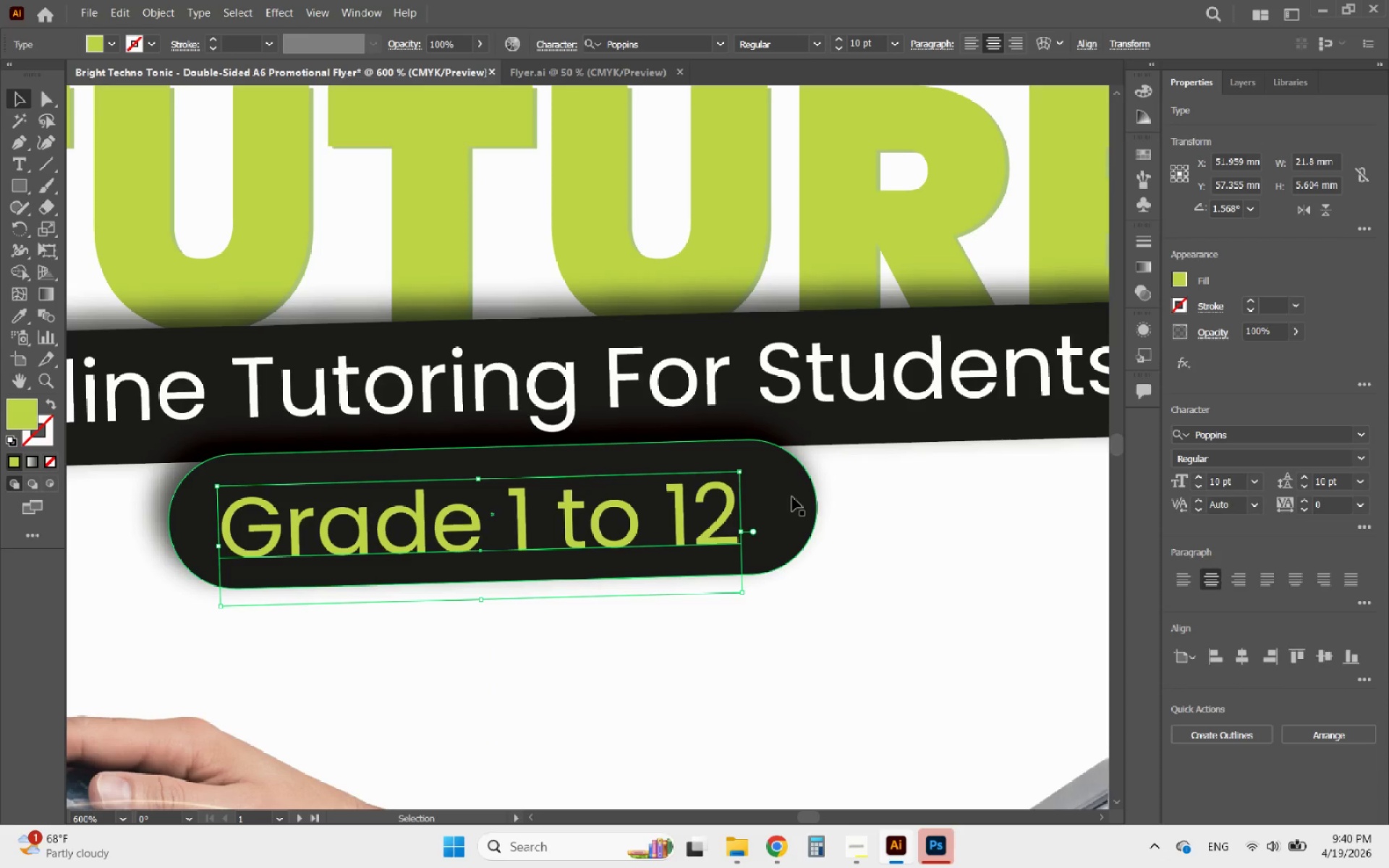 
left_click([792, 497])
 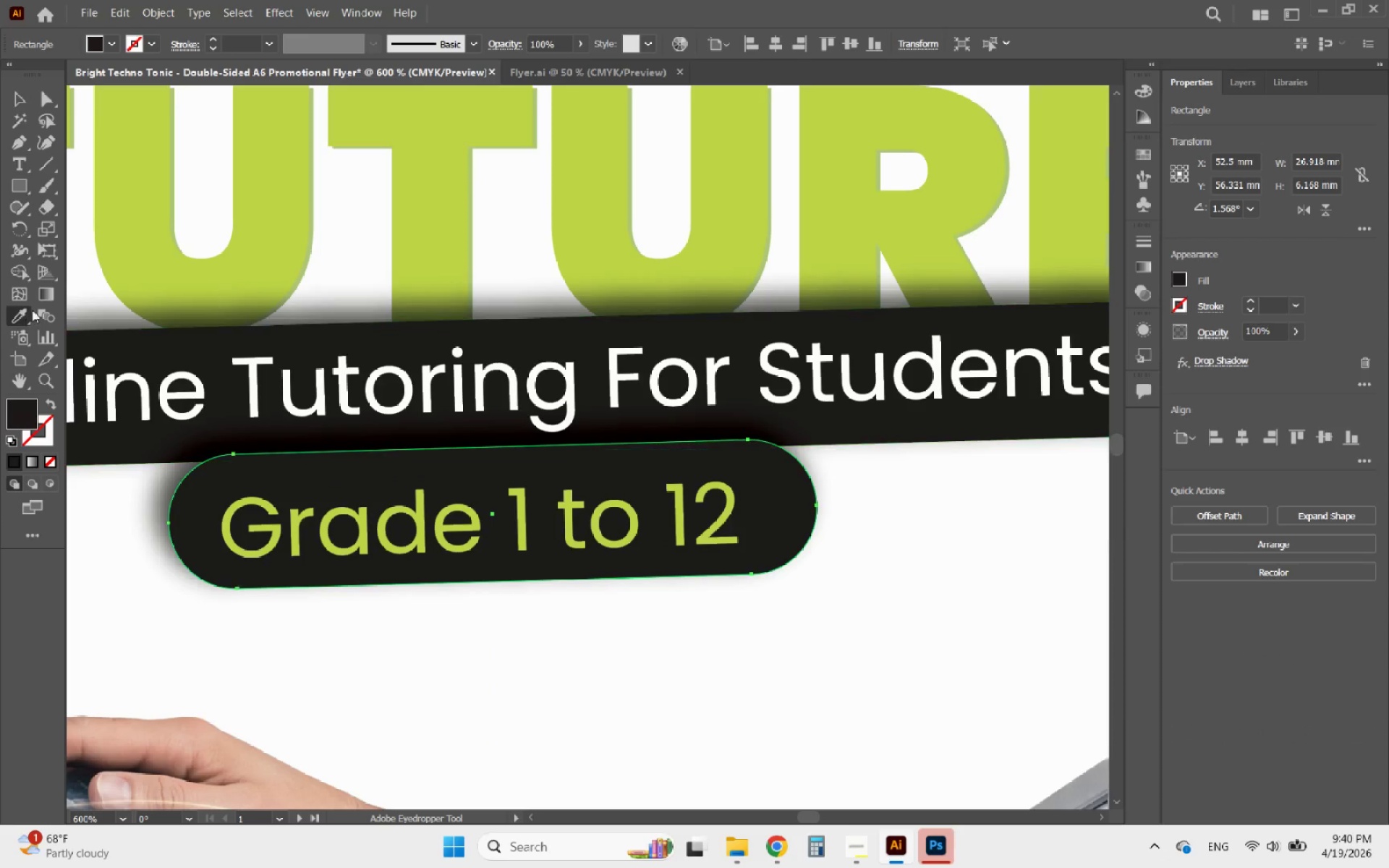 
left_click([252, 256])
 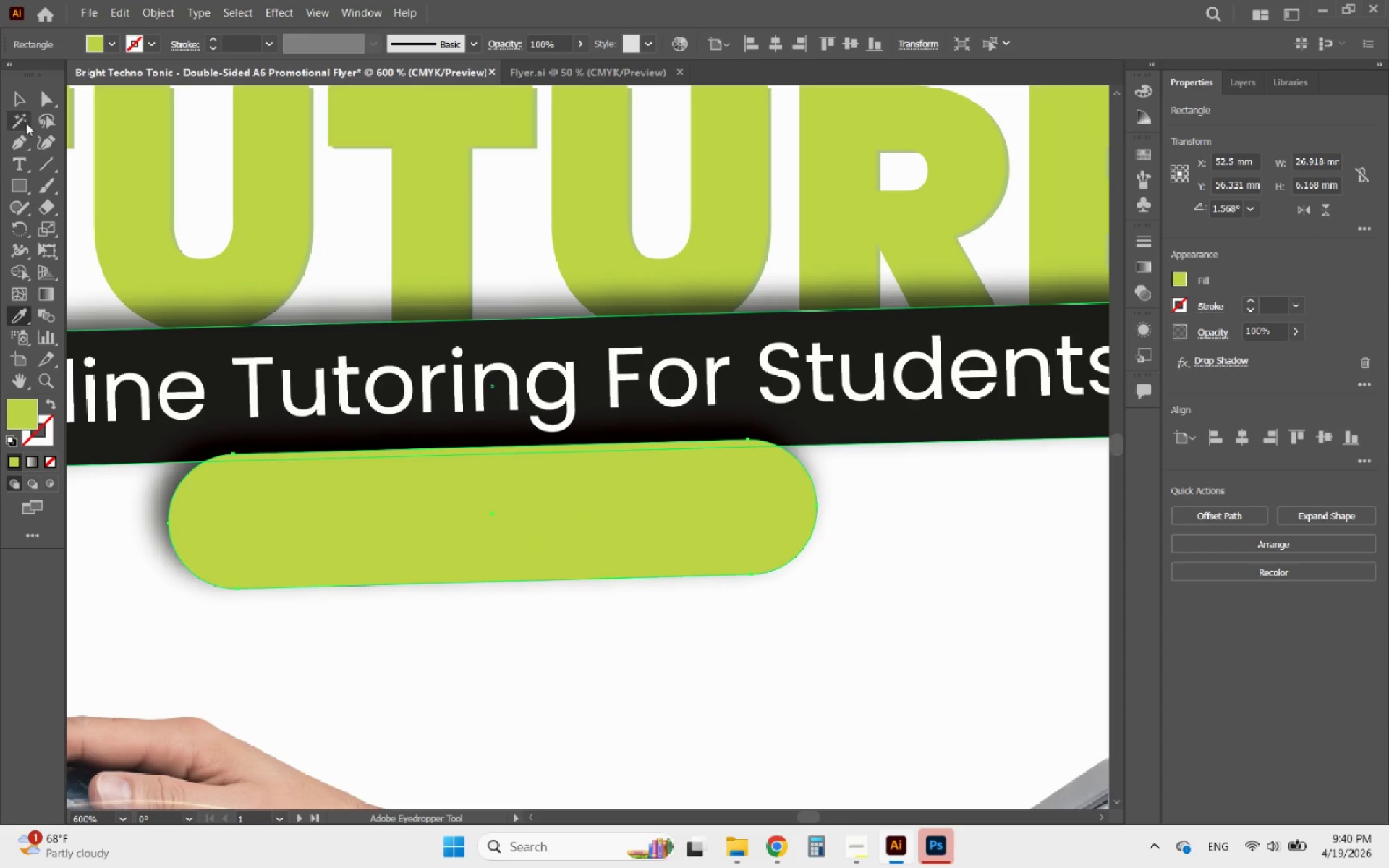 
left_click([16, 101])
 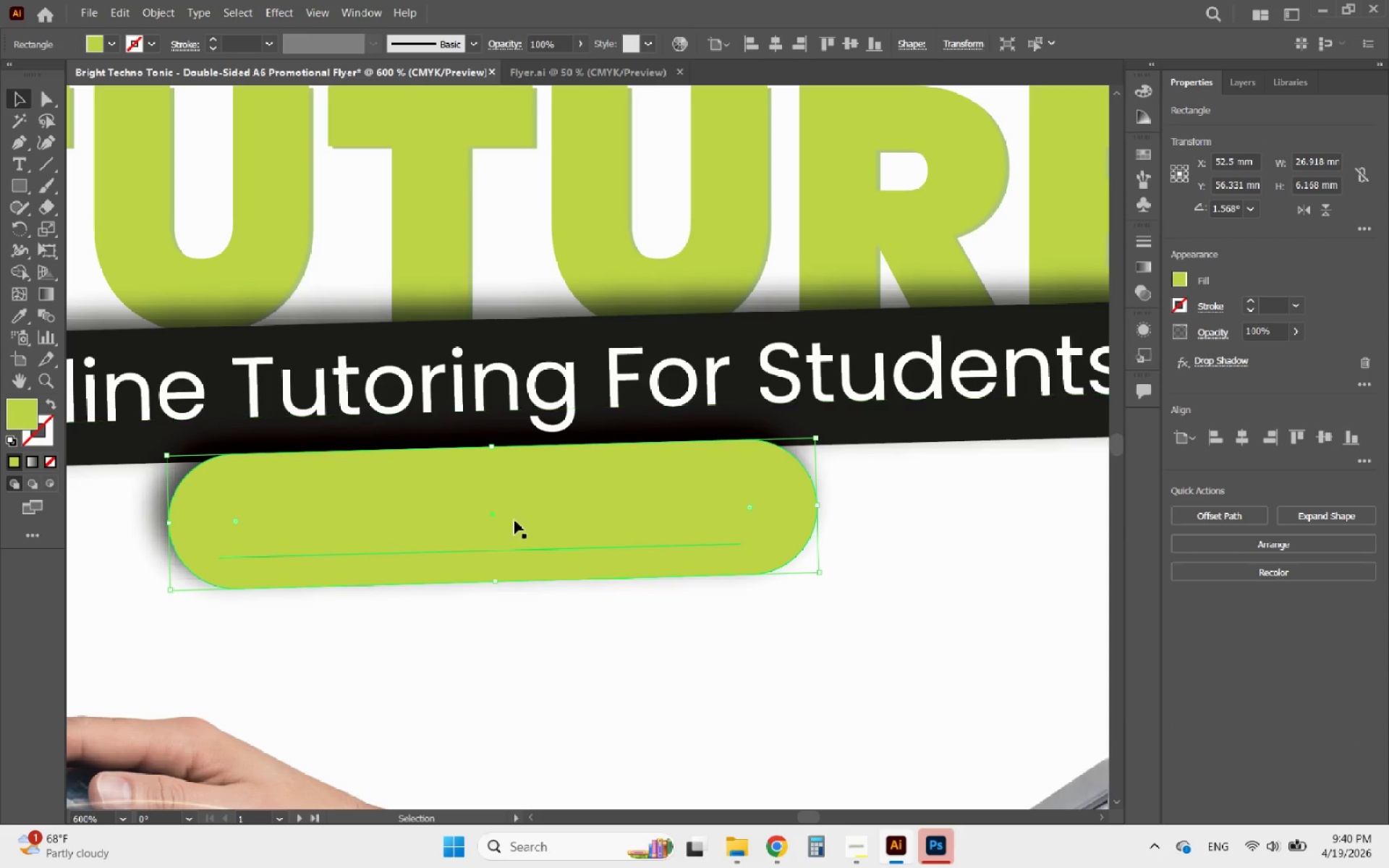 
left_click([514, 520])
 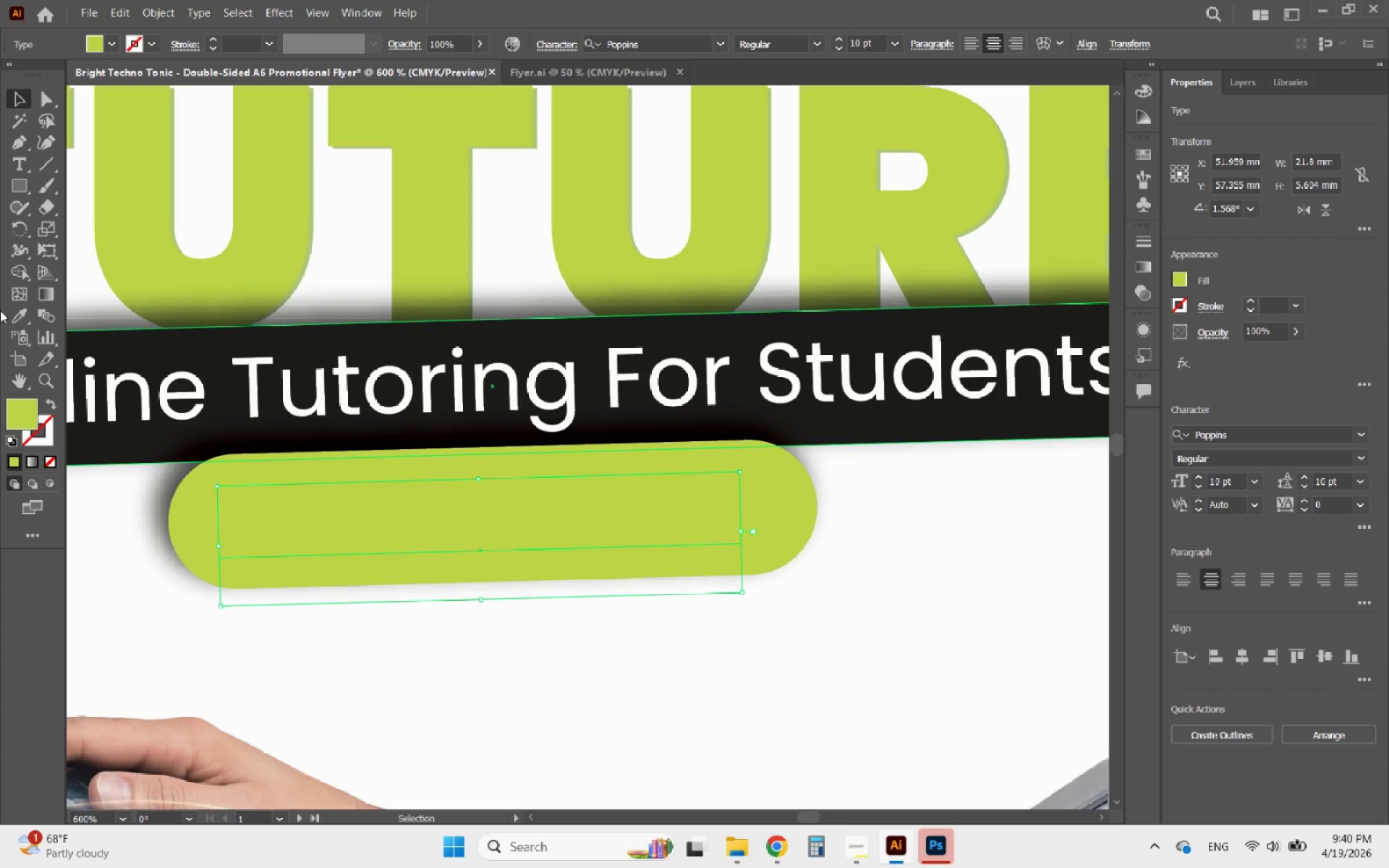 
left_click([14, 312])
 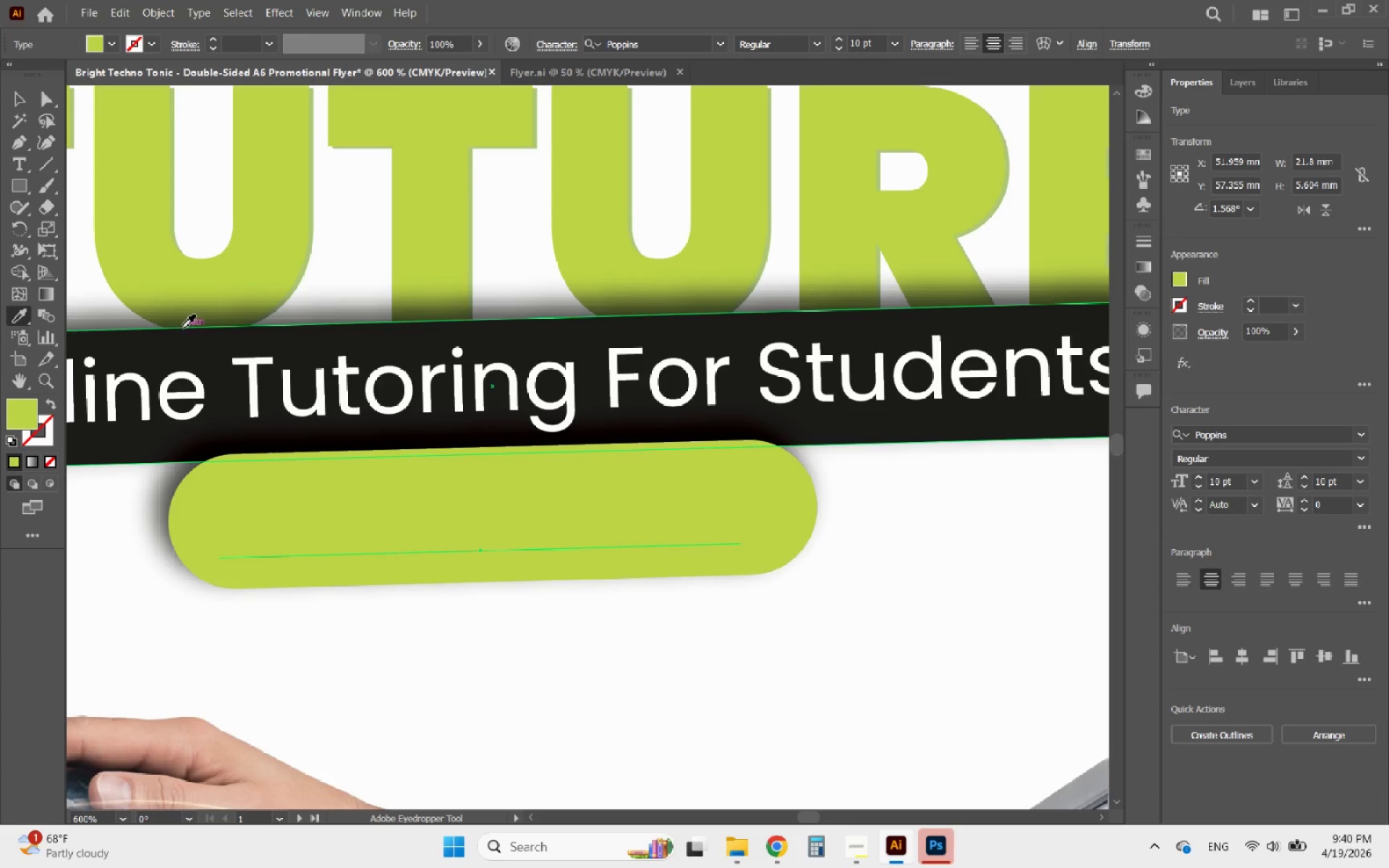 
left_click([186, 344])
 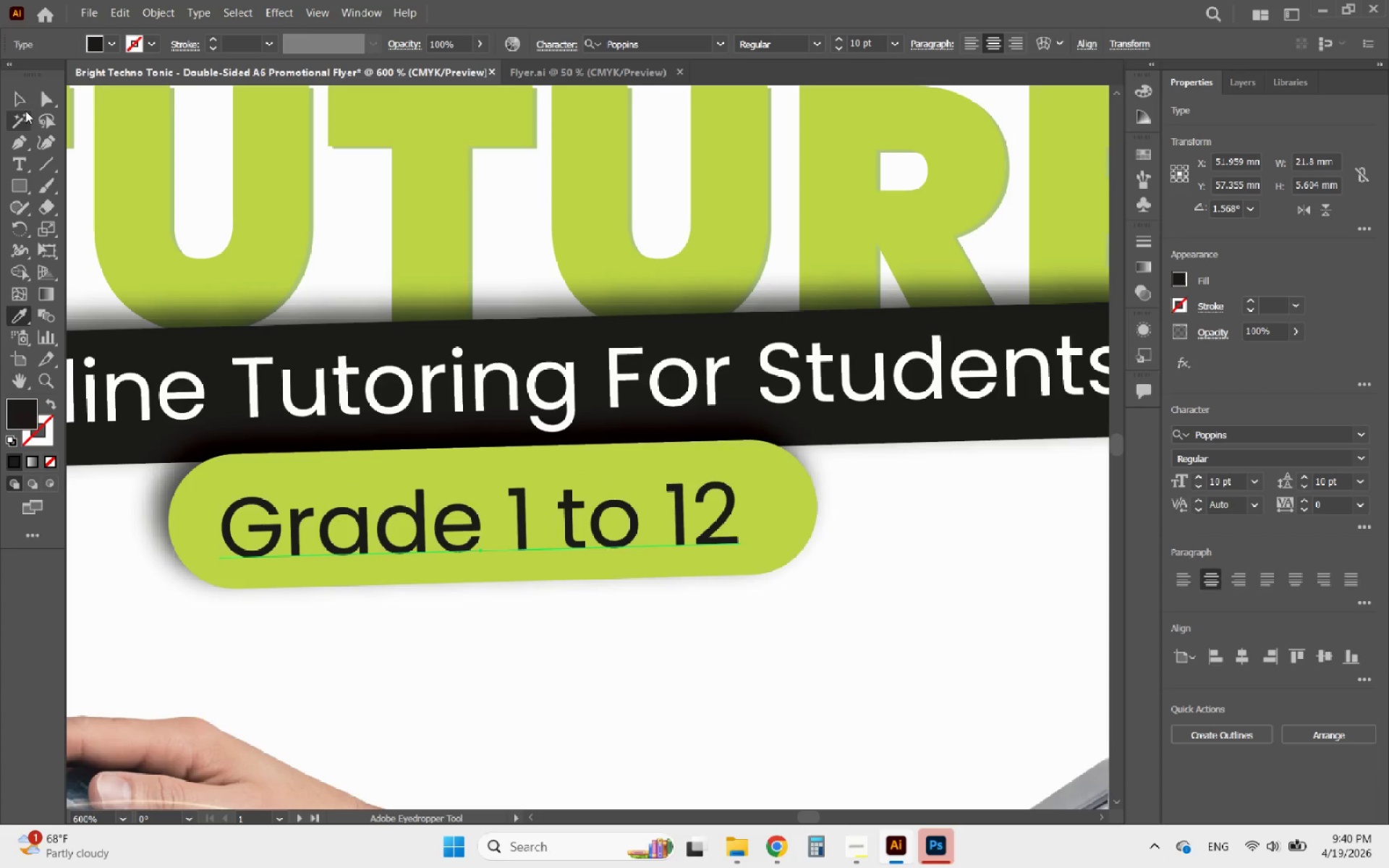 
left_click([23, 104])
 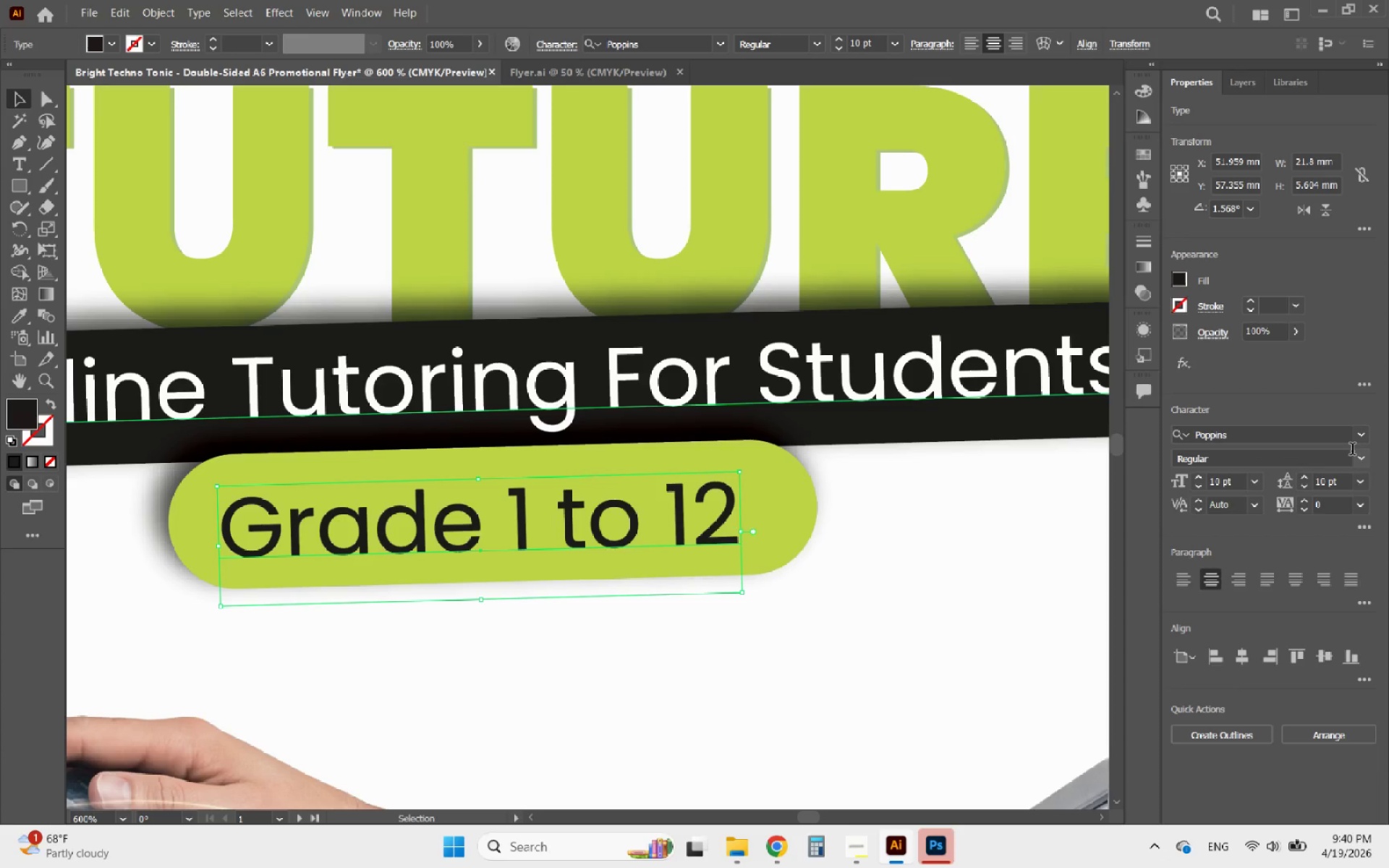 
left_click([1364, 455])
 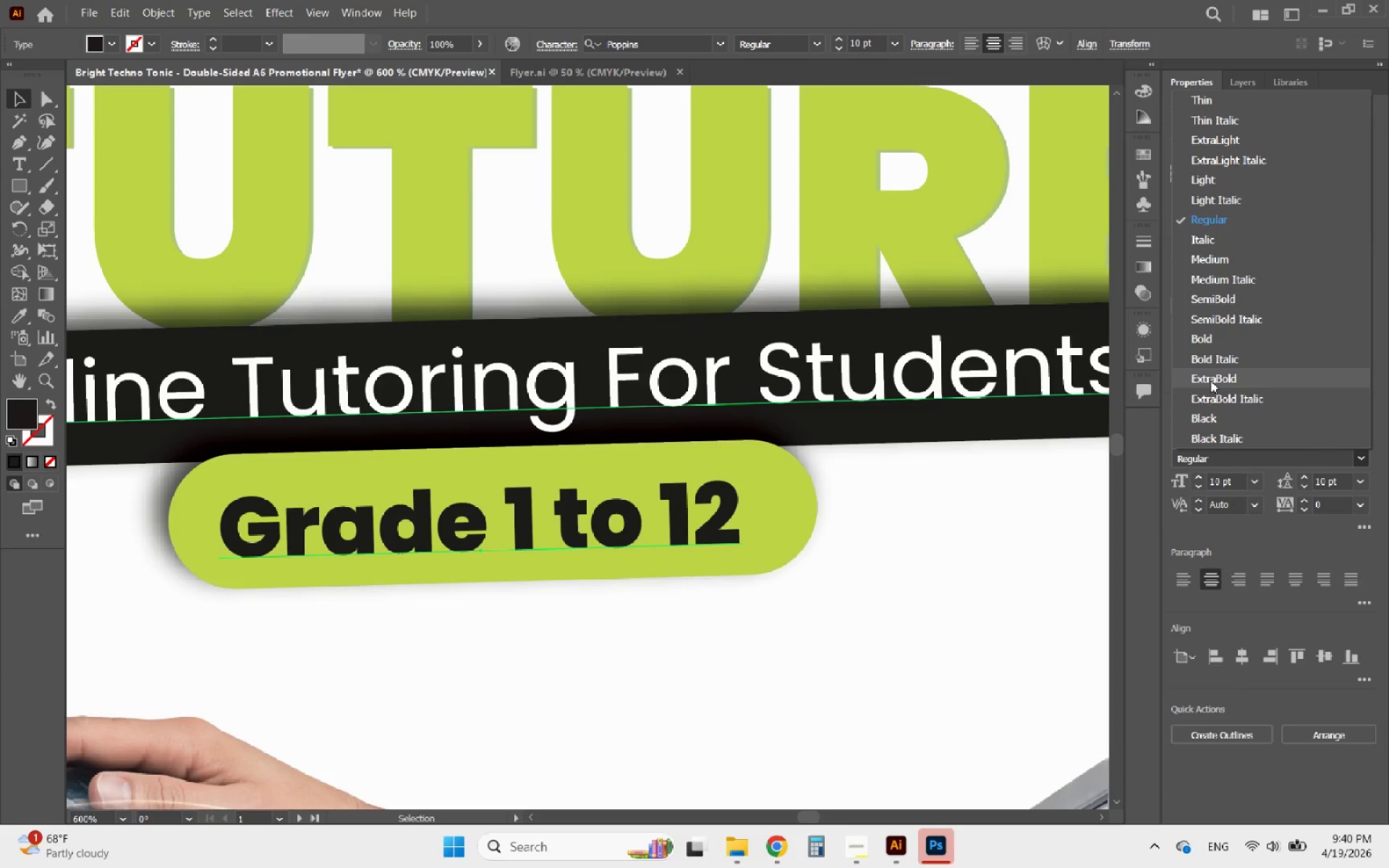 
left_click([1210, 380])
 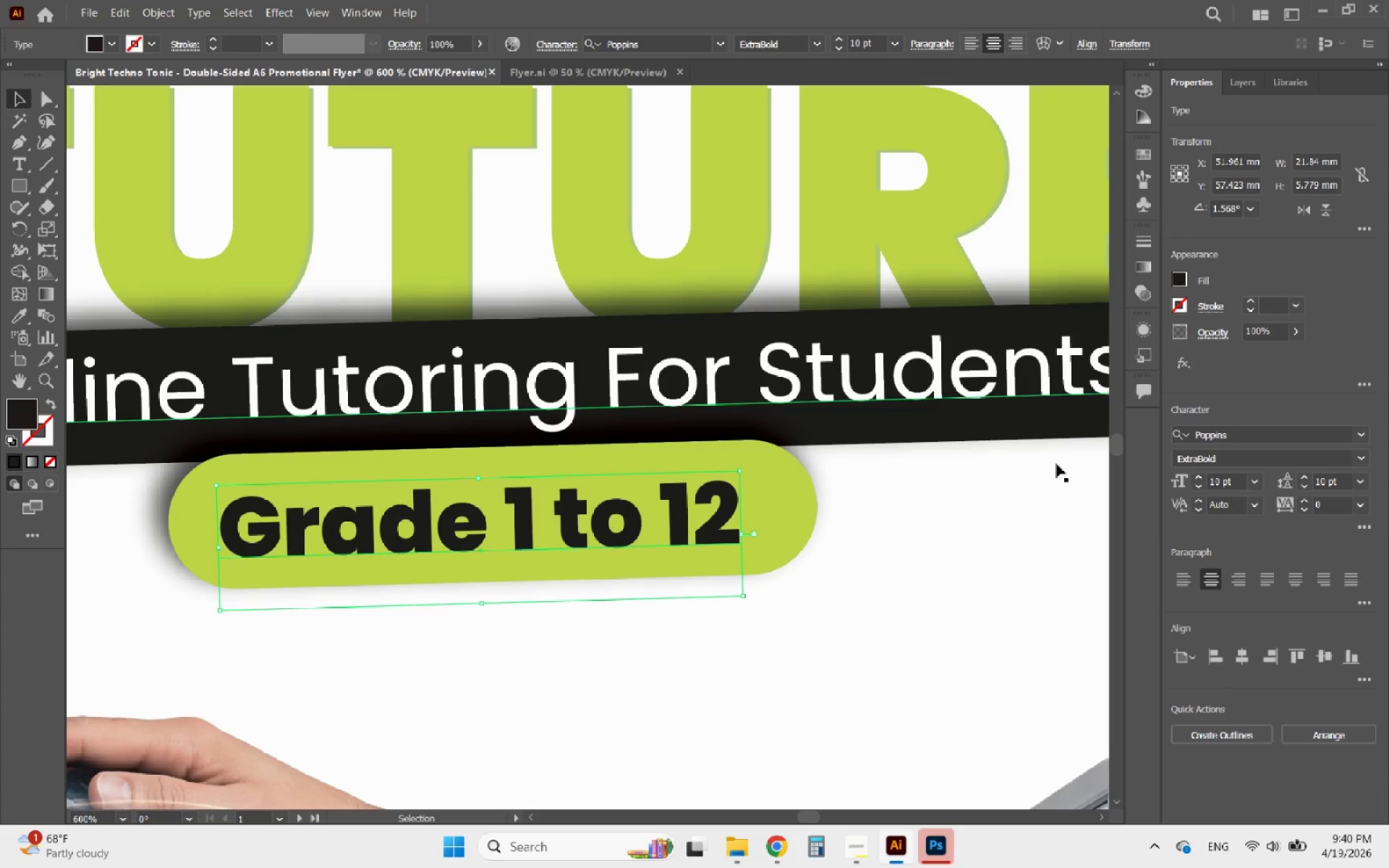 
hold_key(key=AltLeft, duration=0.83)
scroll: coordinate [594, 621], scroll_direction: down, amount: 5.0
 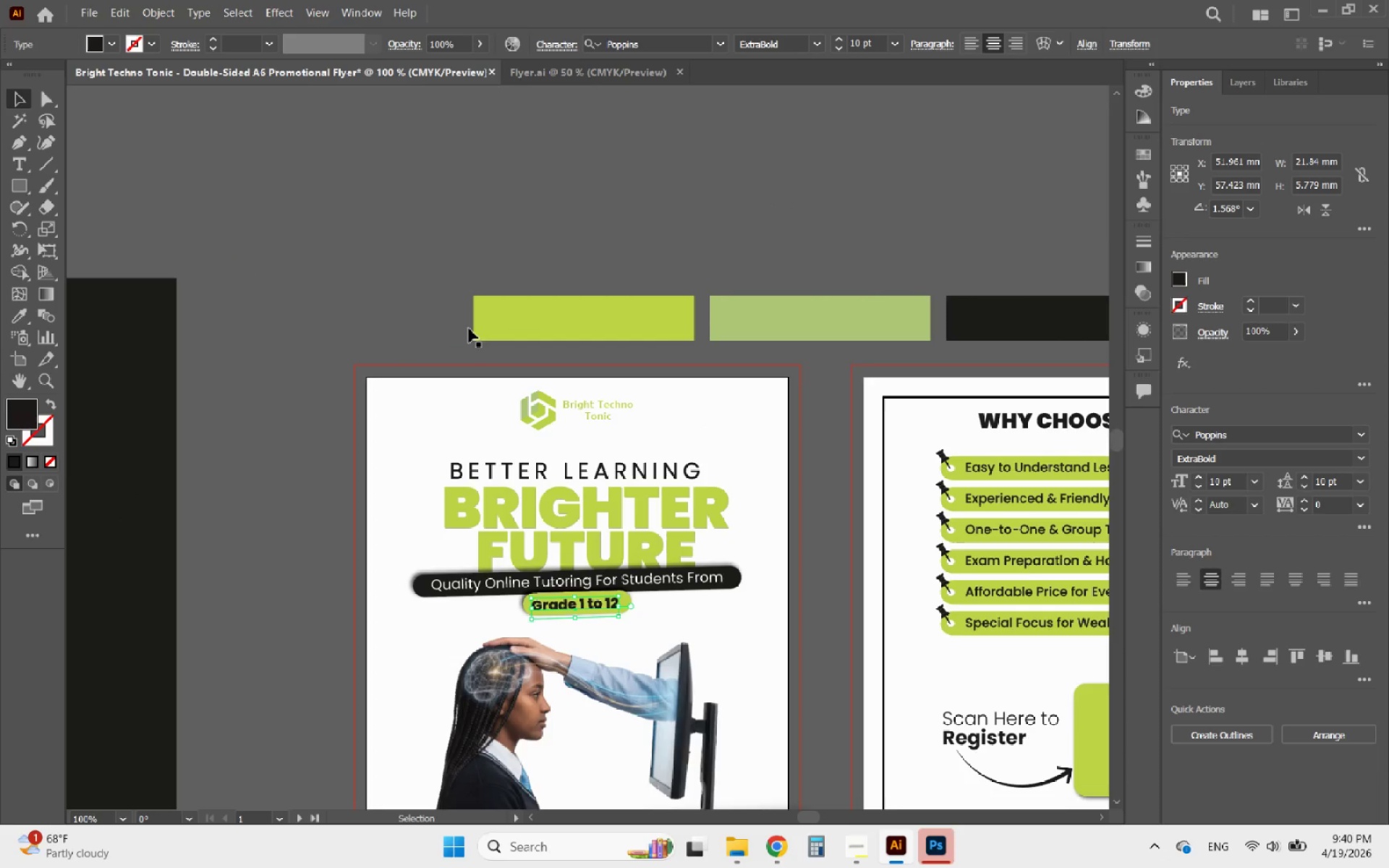 
left_click([331, 278])
 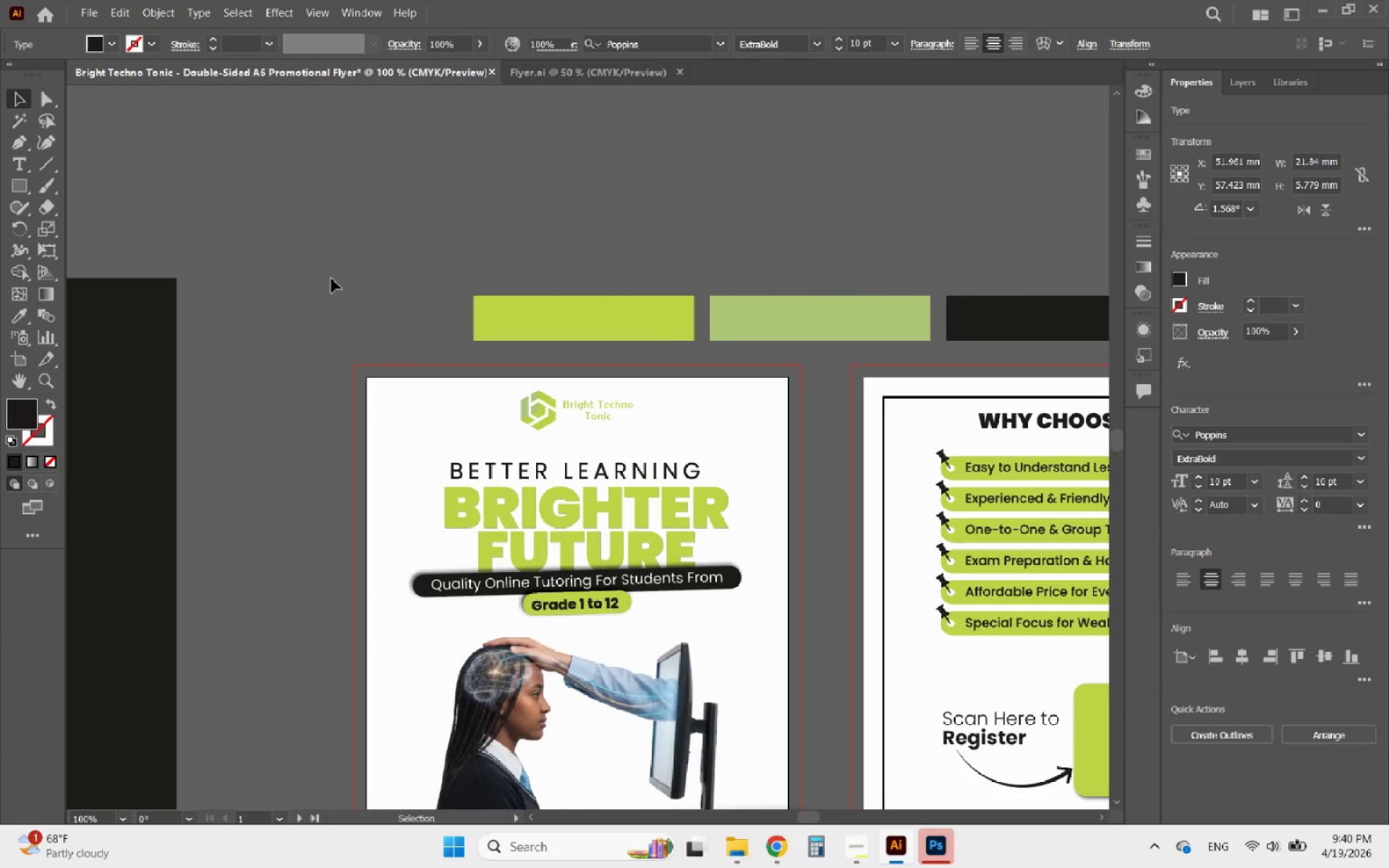 
hold_key(key=AltLeft, duration=2.78)
scroll: coordinate [552, 283], scroll_direction: down, amount: 1.0
 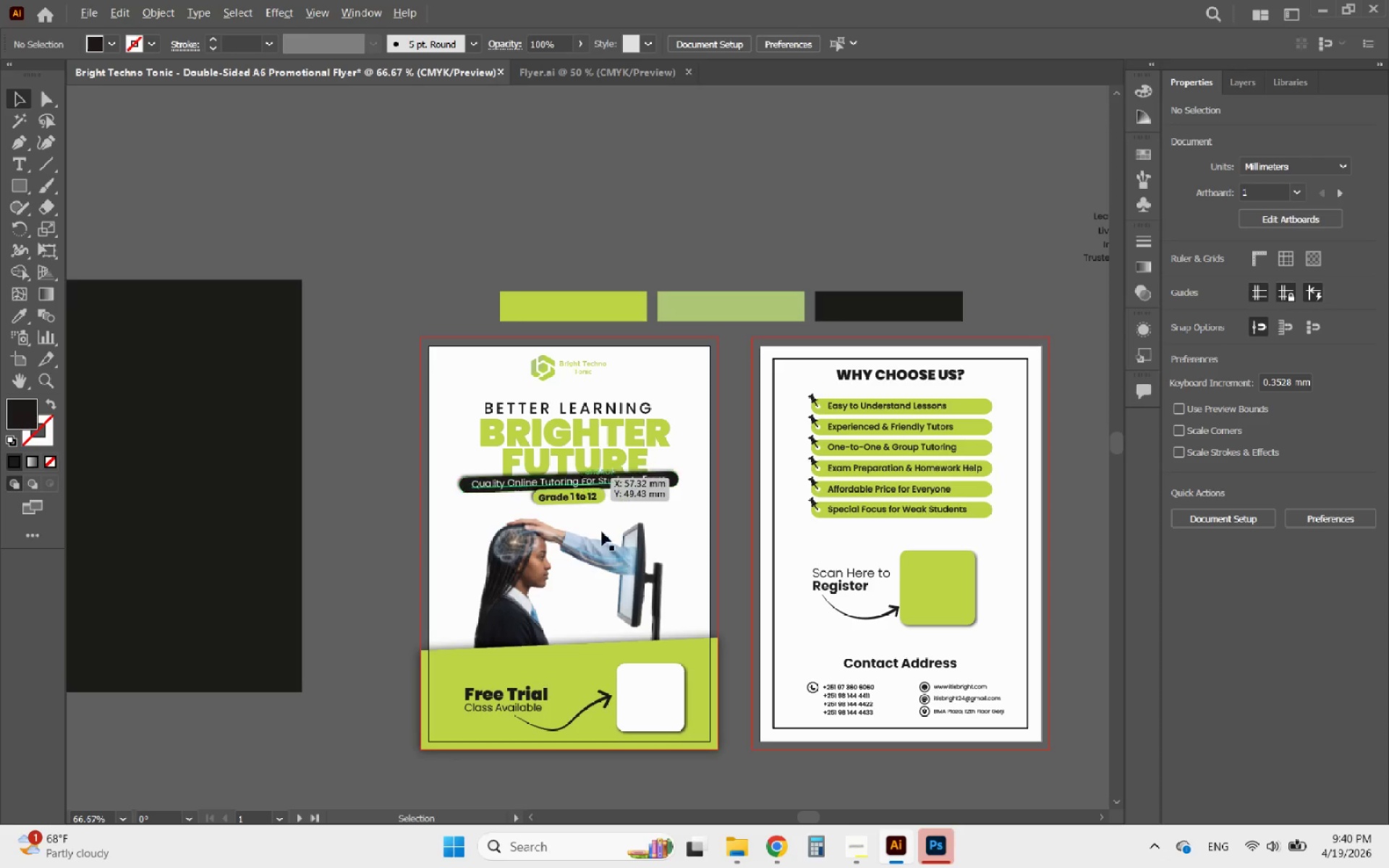 
scroll: coordinate [595, 502], scroll_direction: up, amount: 2.0
 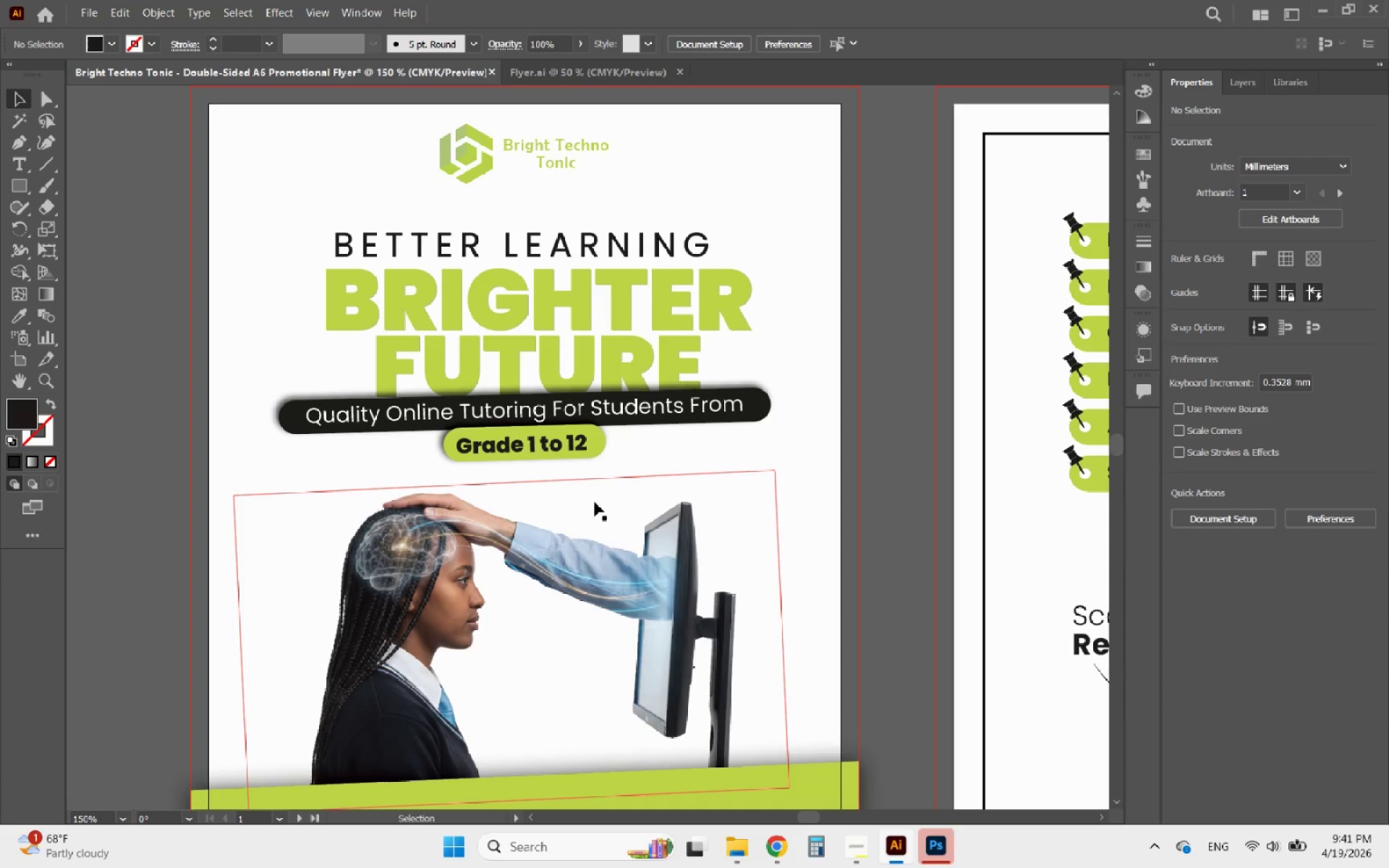 
wait(5.92)
 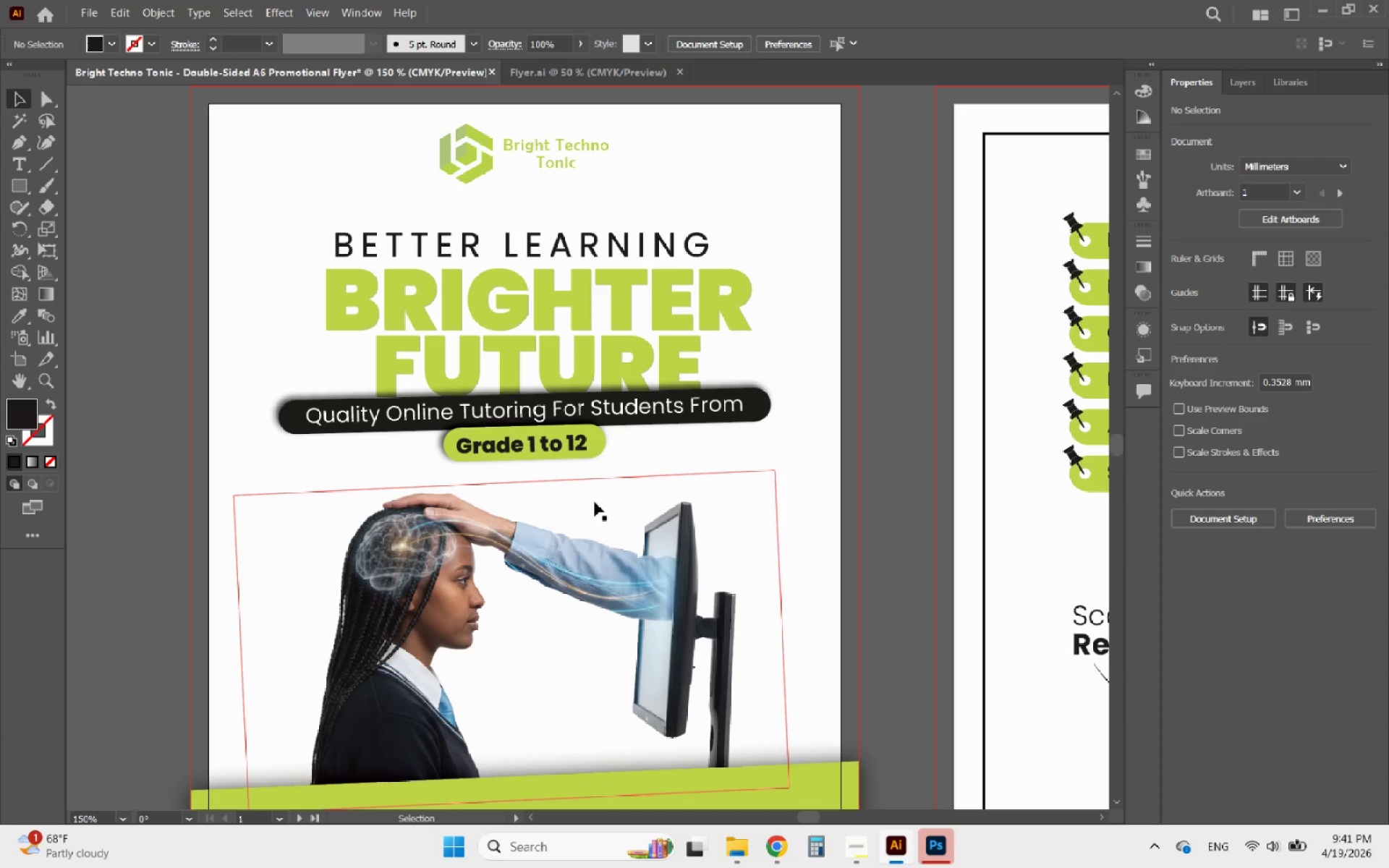 
hold_key(key=AltLeft, duration=1.53)
scroll: coordinate [527, 470], scroll_direction: down, amount: 2.0
 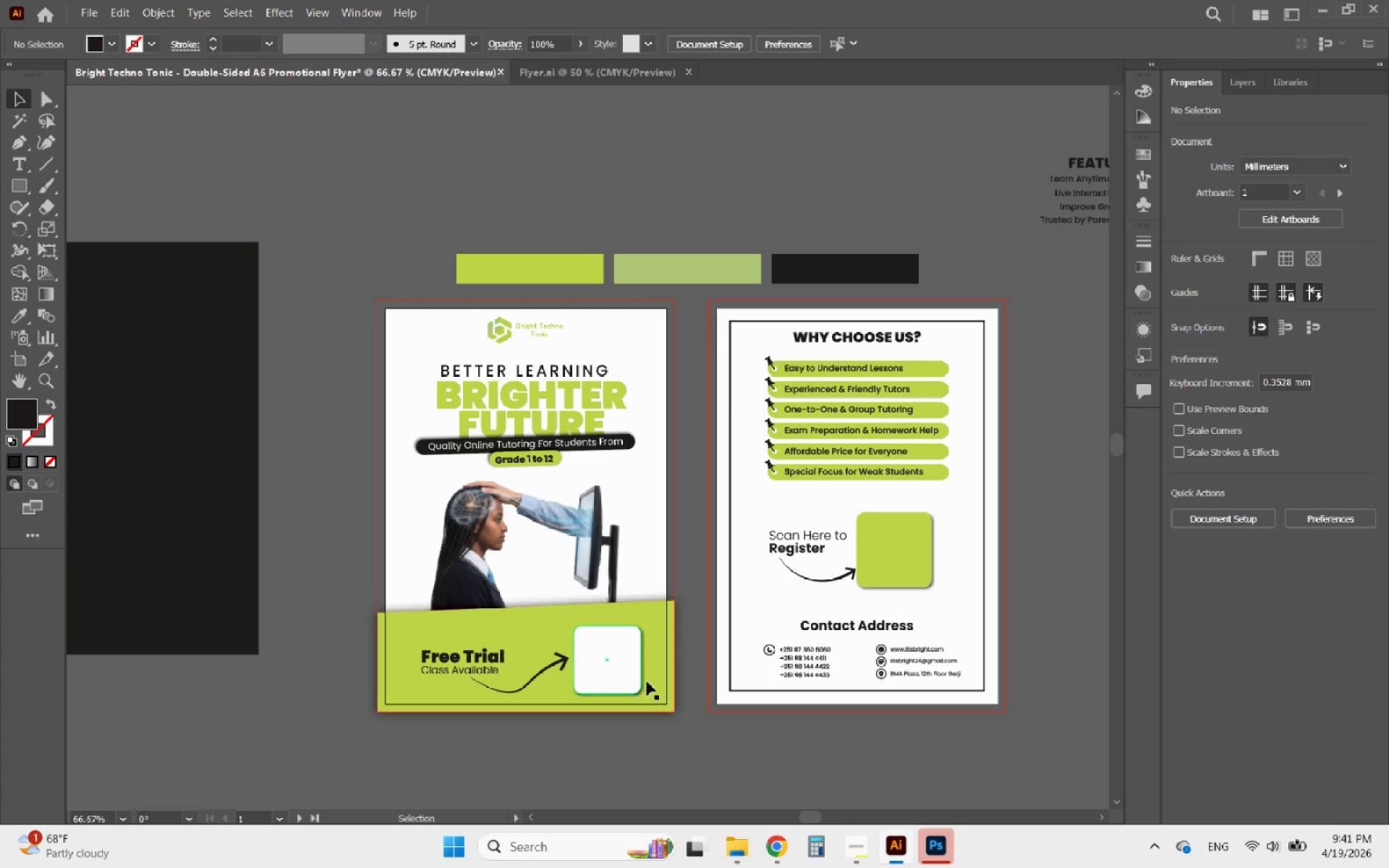 
hold_key(key=AltLeft, duration=0.34)
 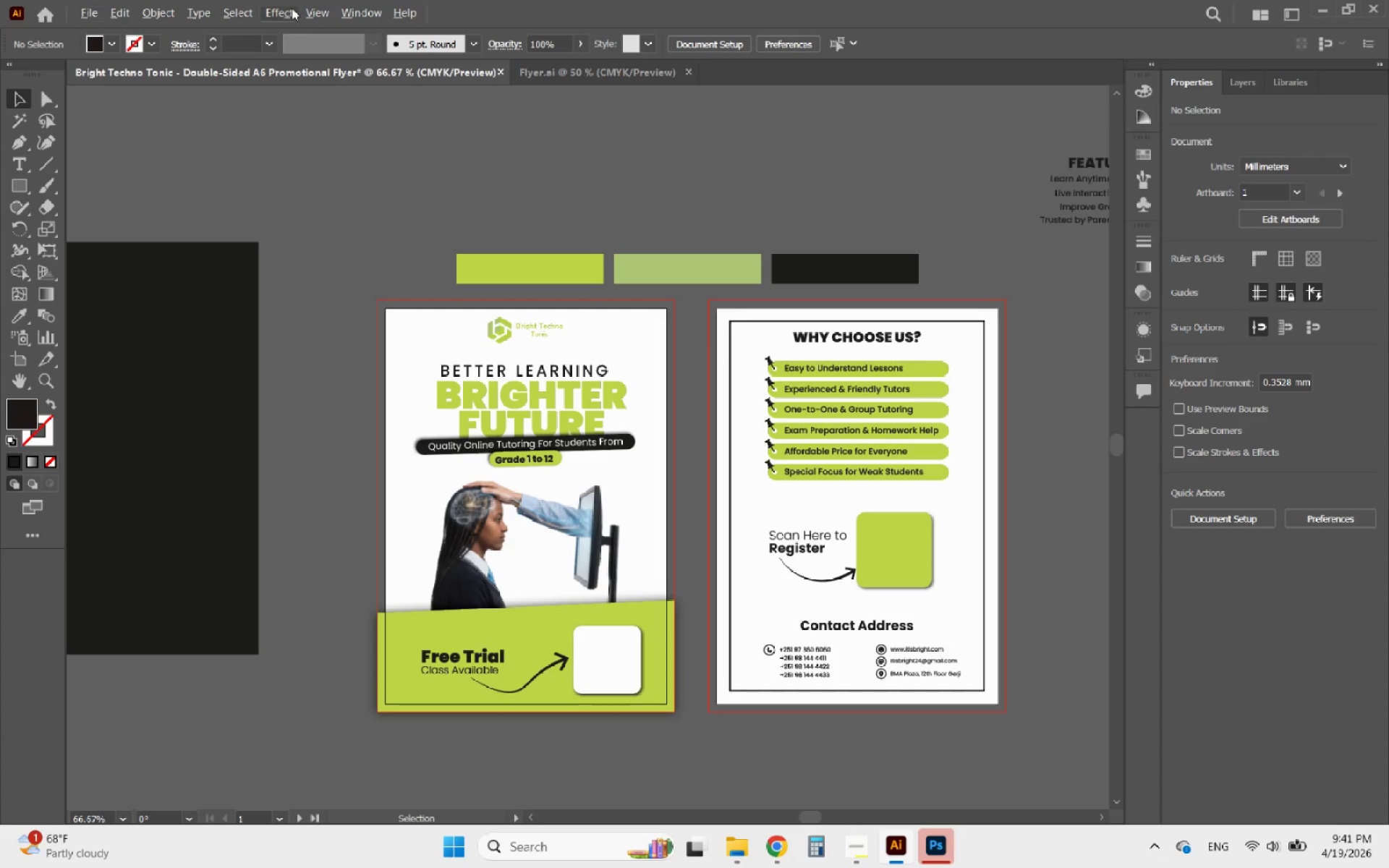 
left_click([308, 11])
 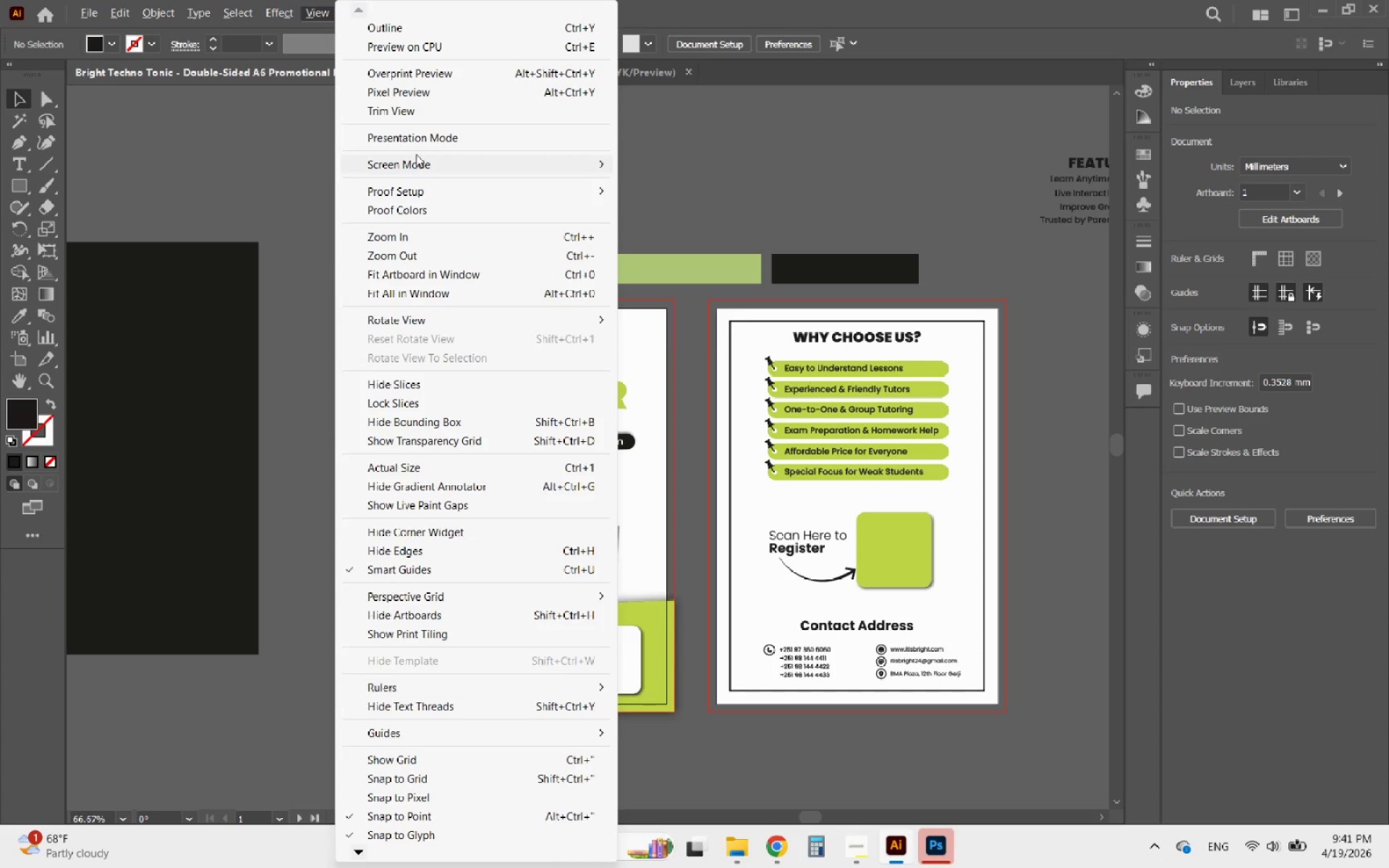 
left_click([427, 131])
 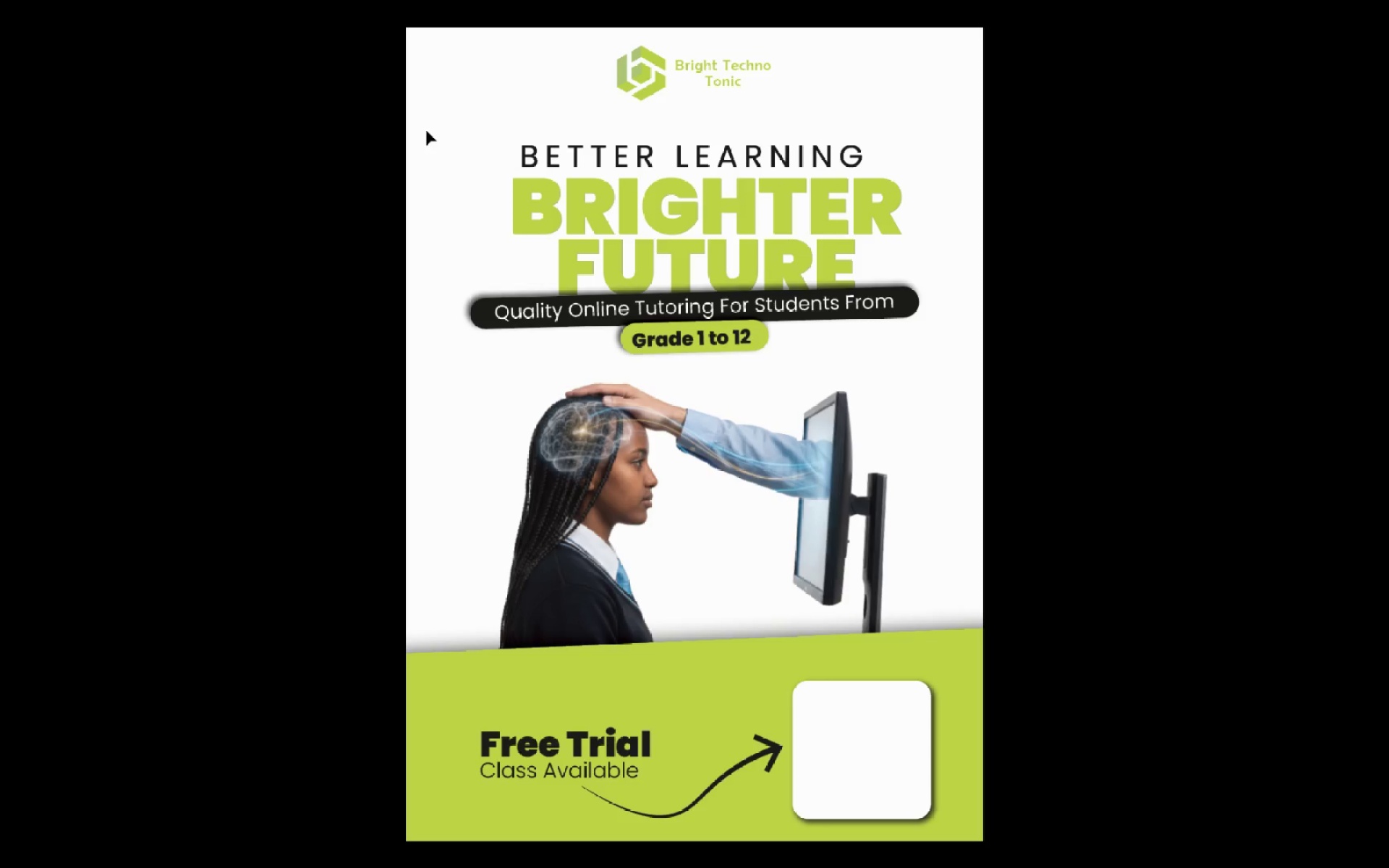 
key(ArrowRight)
 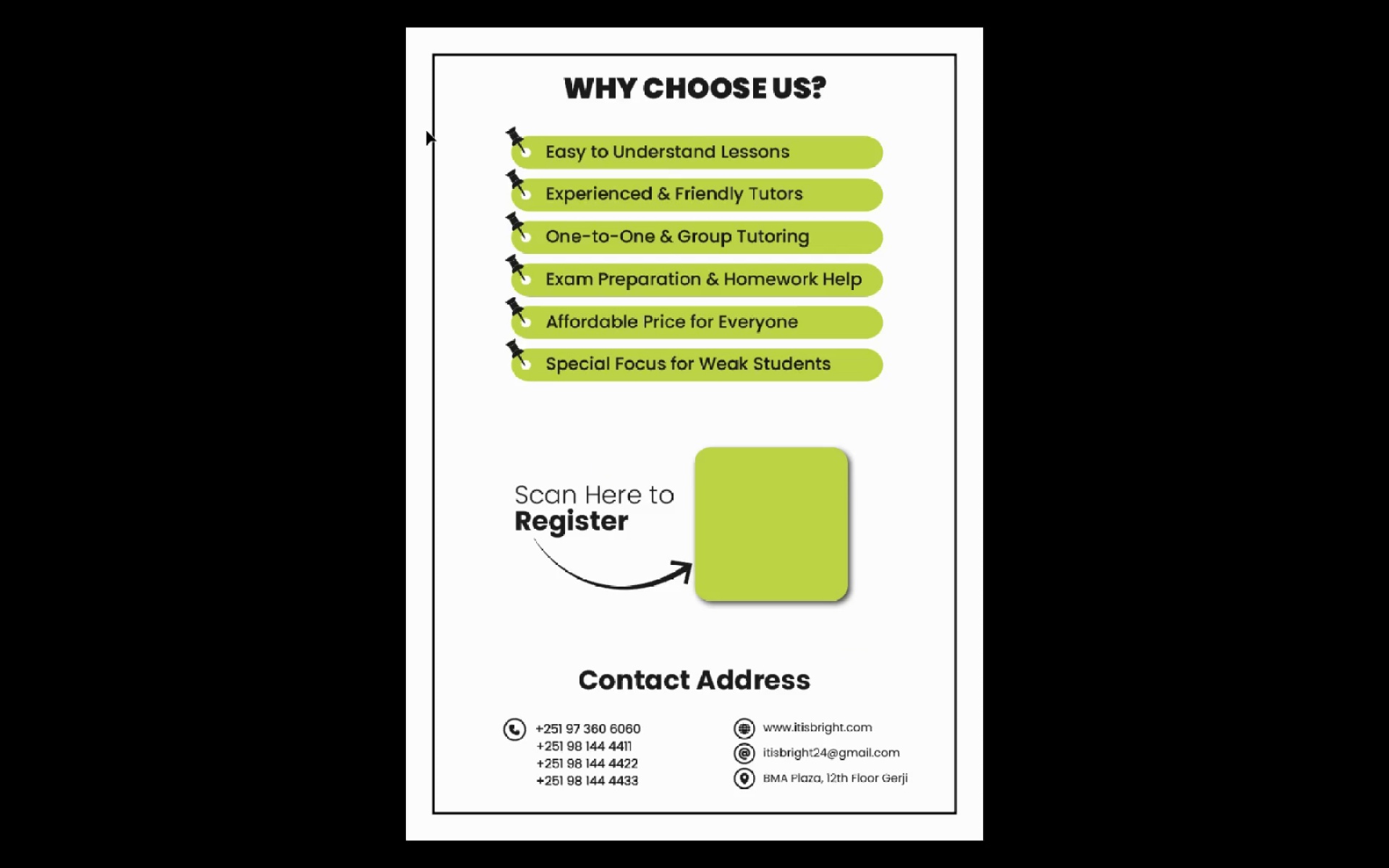 
wait(13.64)
 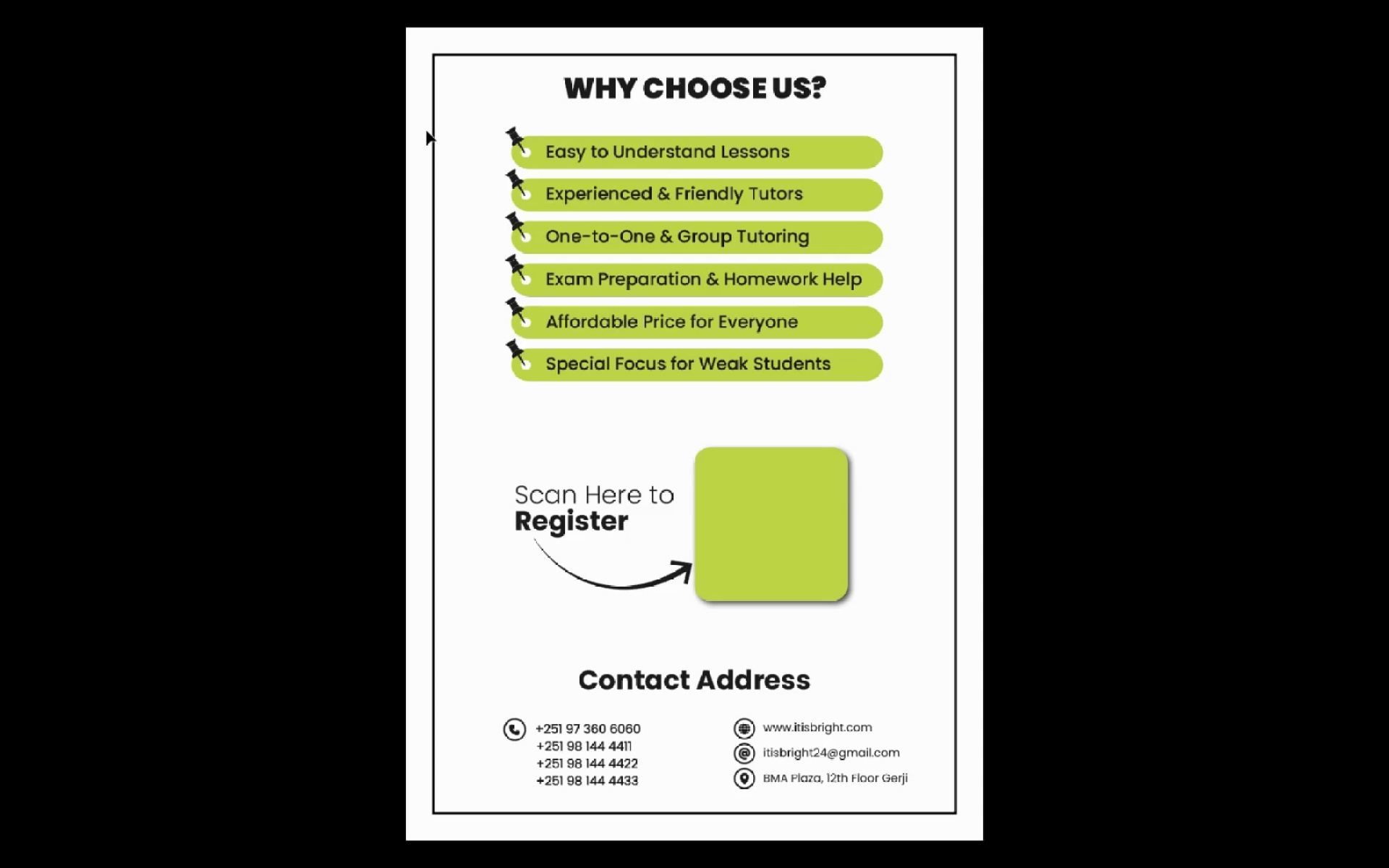 
key(Escape)
 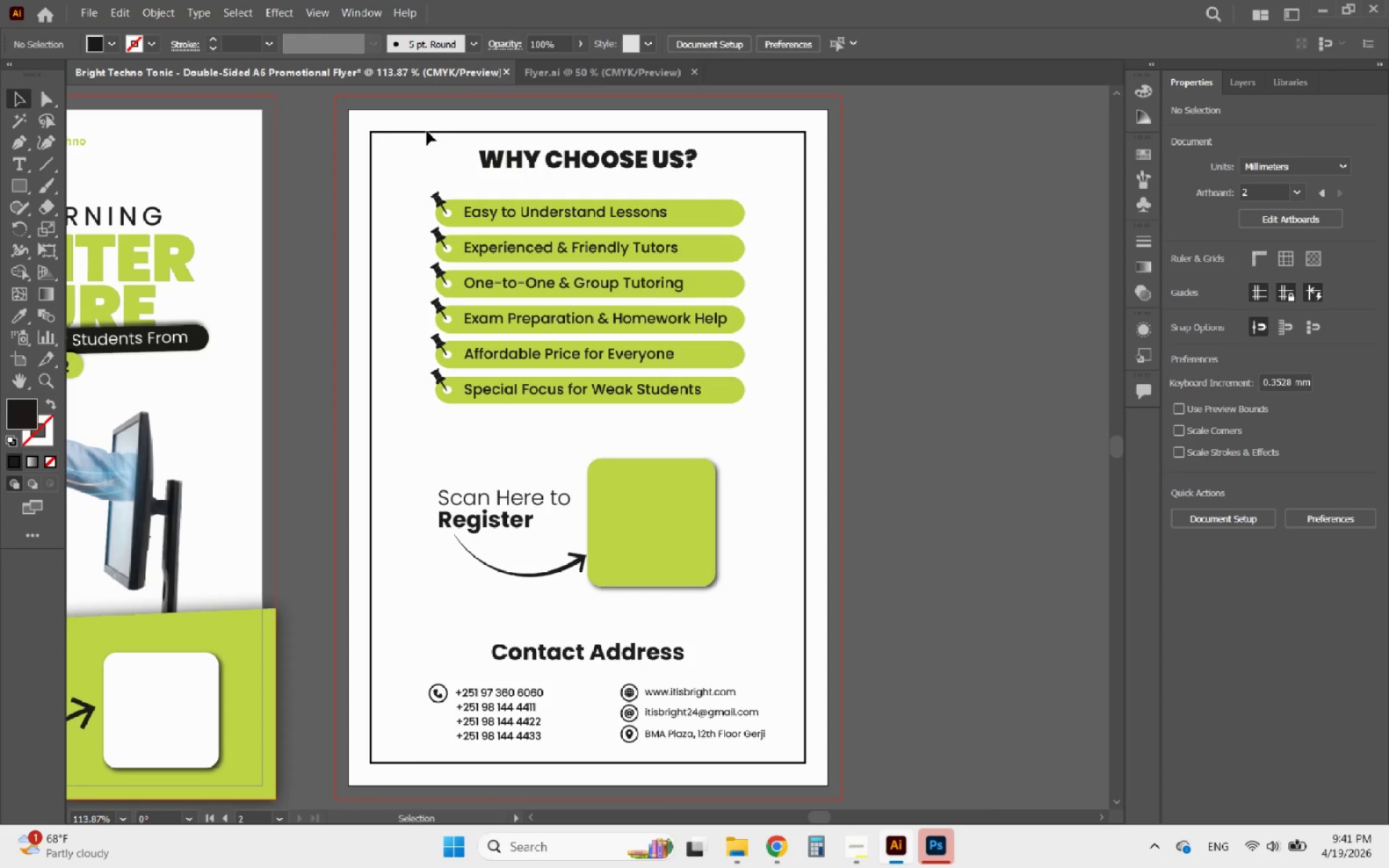 
hold_key(key=AltLeft, duration=1.03)
scroll: coordinate [790, 237], scroll_direction: down, amount: 2.0
 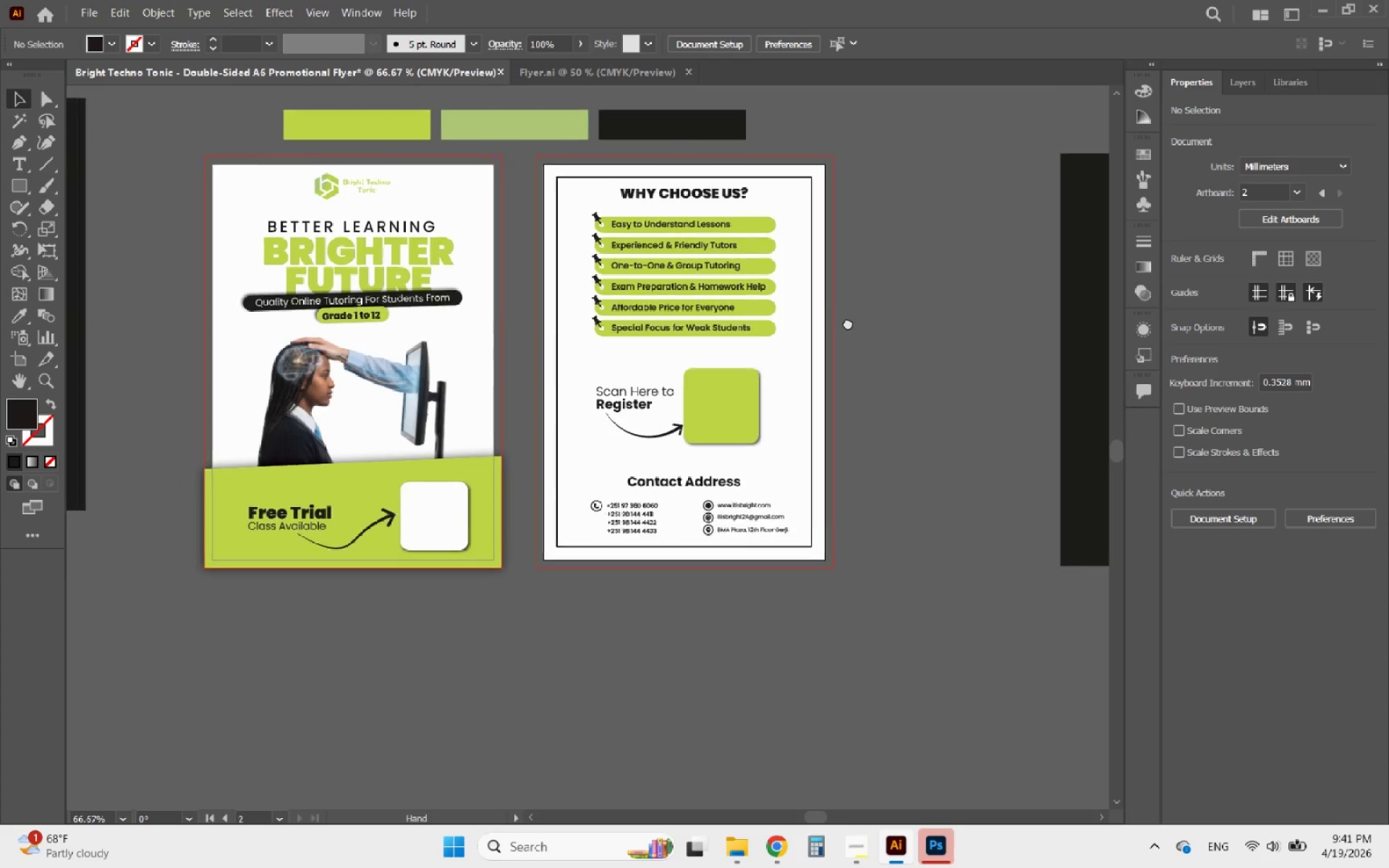 
hold_key(key=AltLeft, duration=0.67)
scroll: coordinate [798, 367], scroll_direction: down, amount: 3.0
 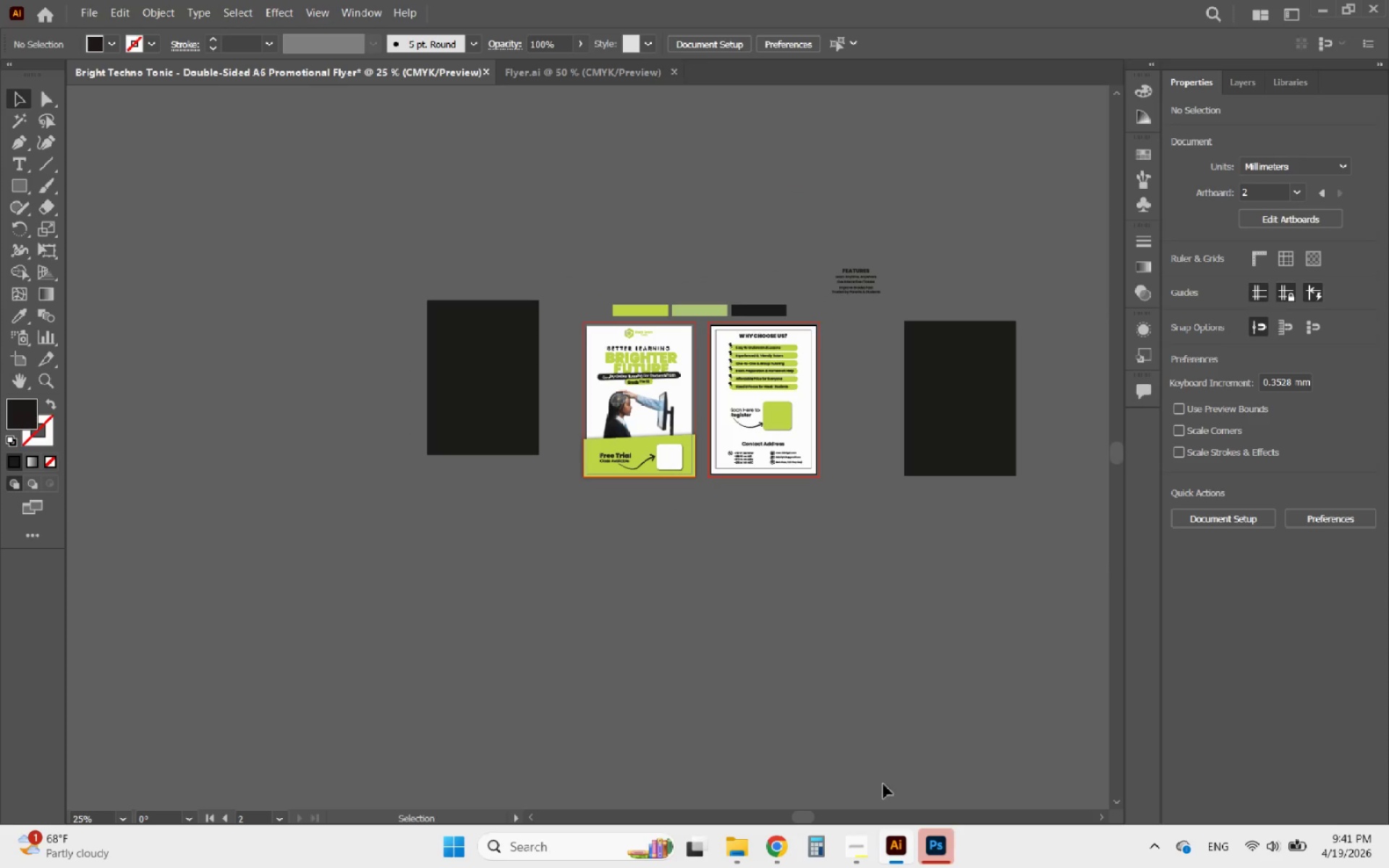 
left_click([854, 848])